 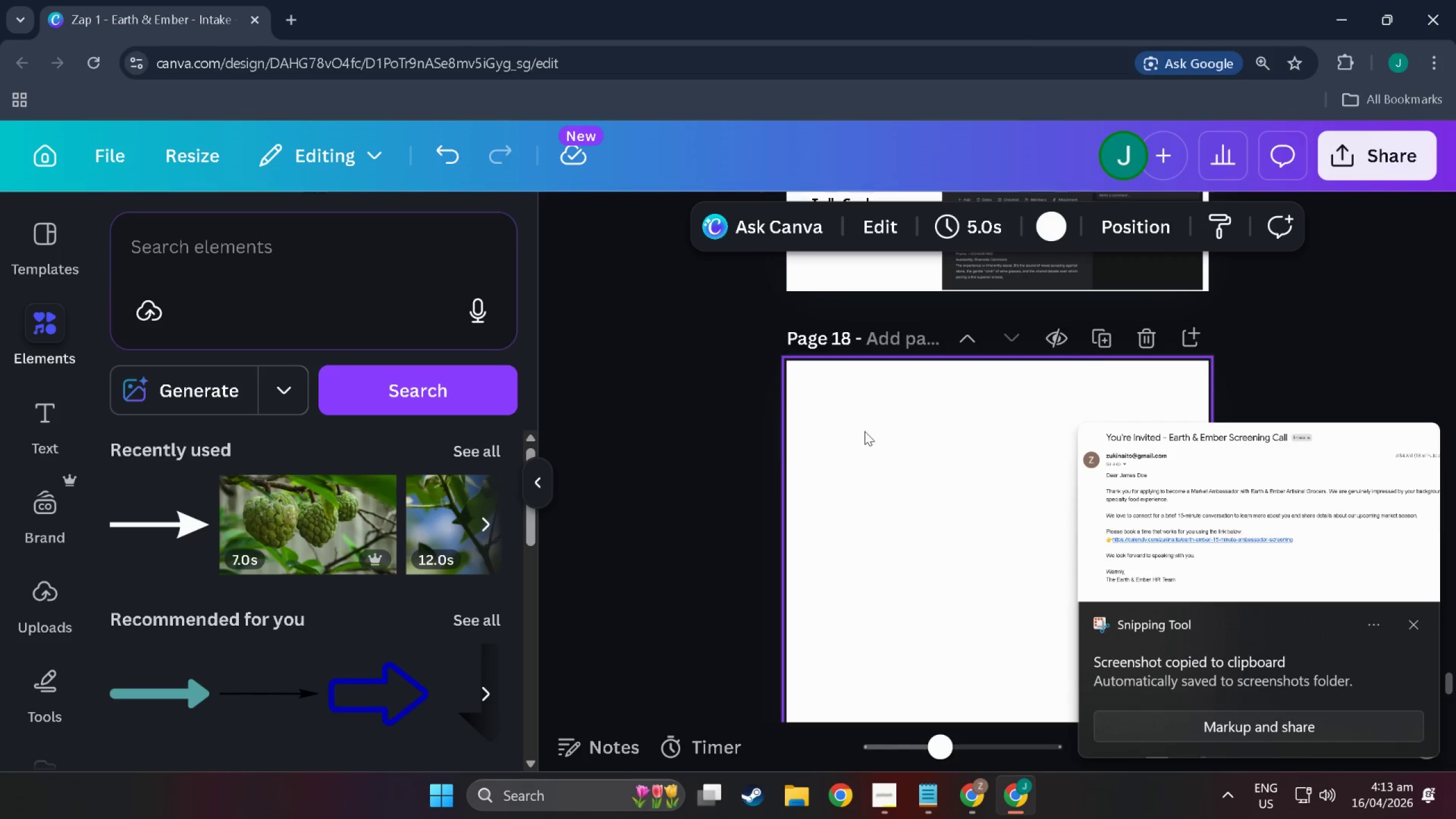 
scroll: coordinate [864, 431], scroll_direction: up, amount: 4.0
 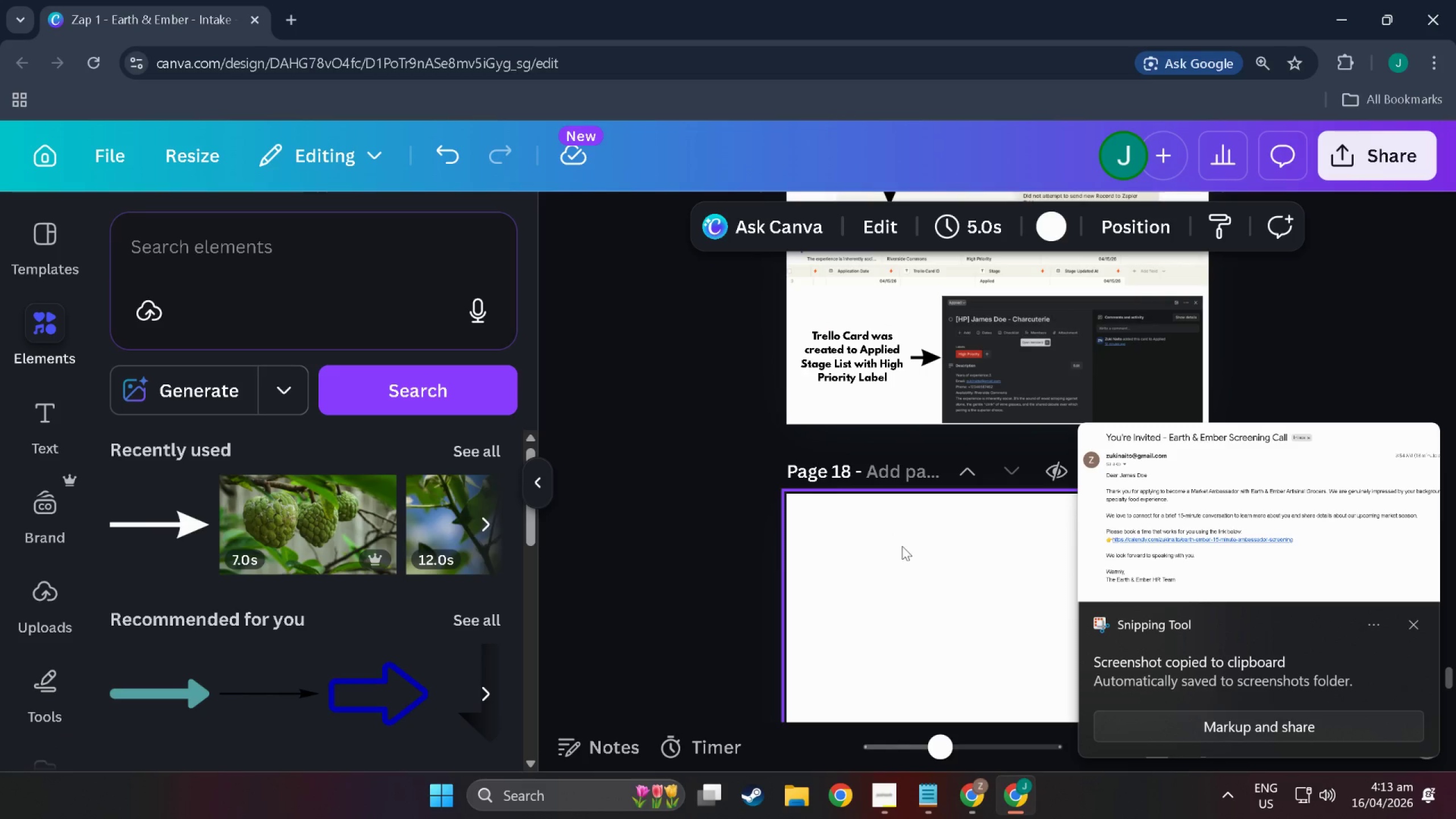 
key(Control+V)
 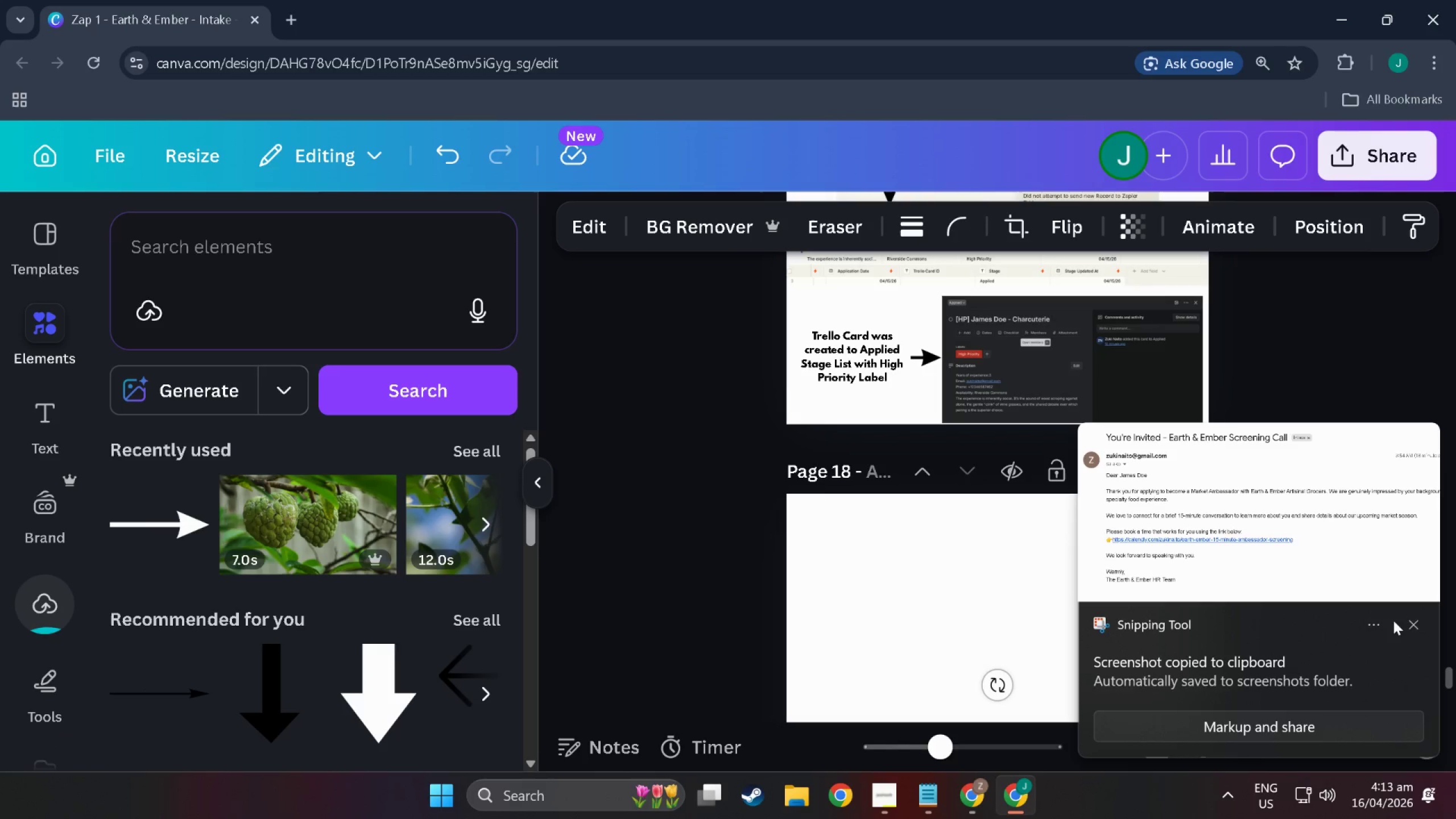 
left_click([1407, 623])
 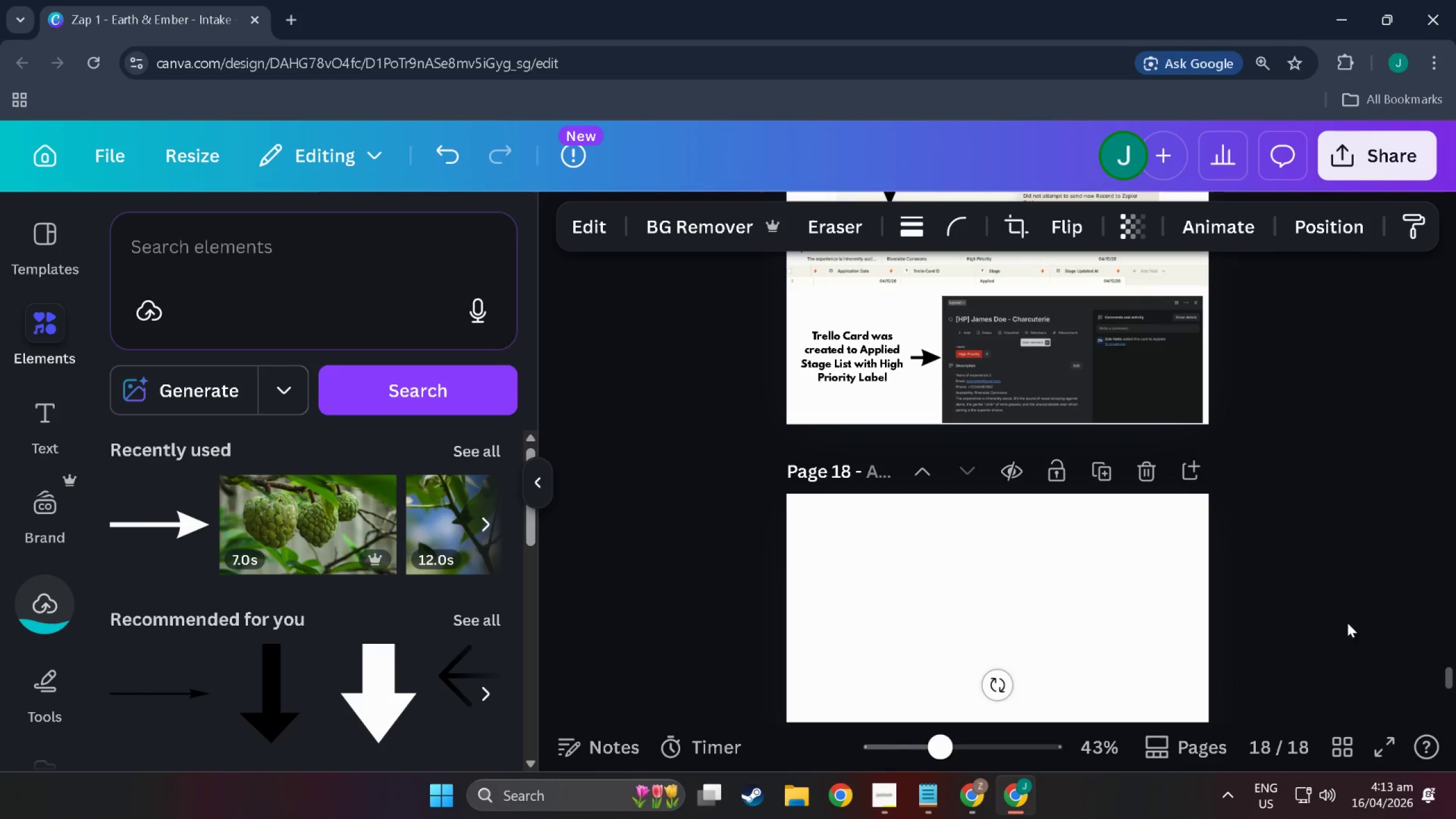 
scroll: coordinate [1001, 618], scroll_direction: down, amount: 5.0
 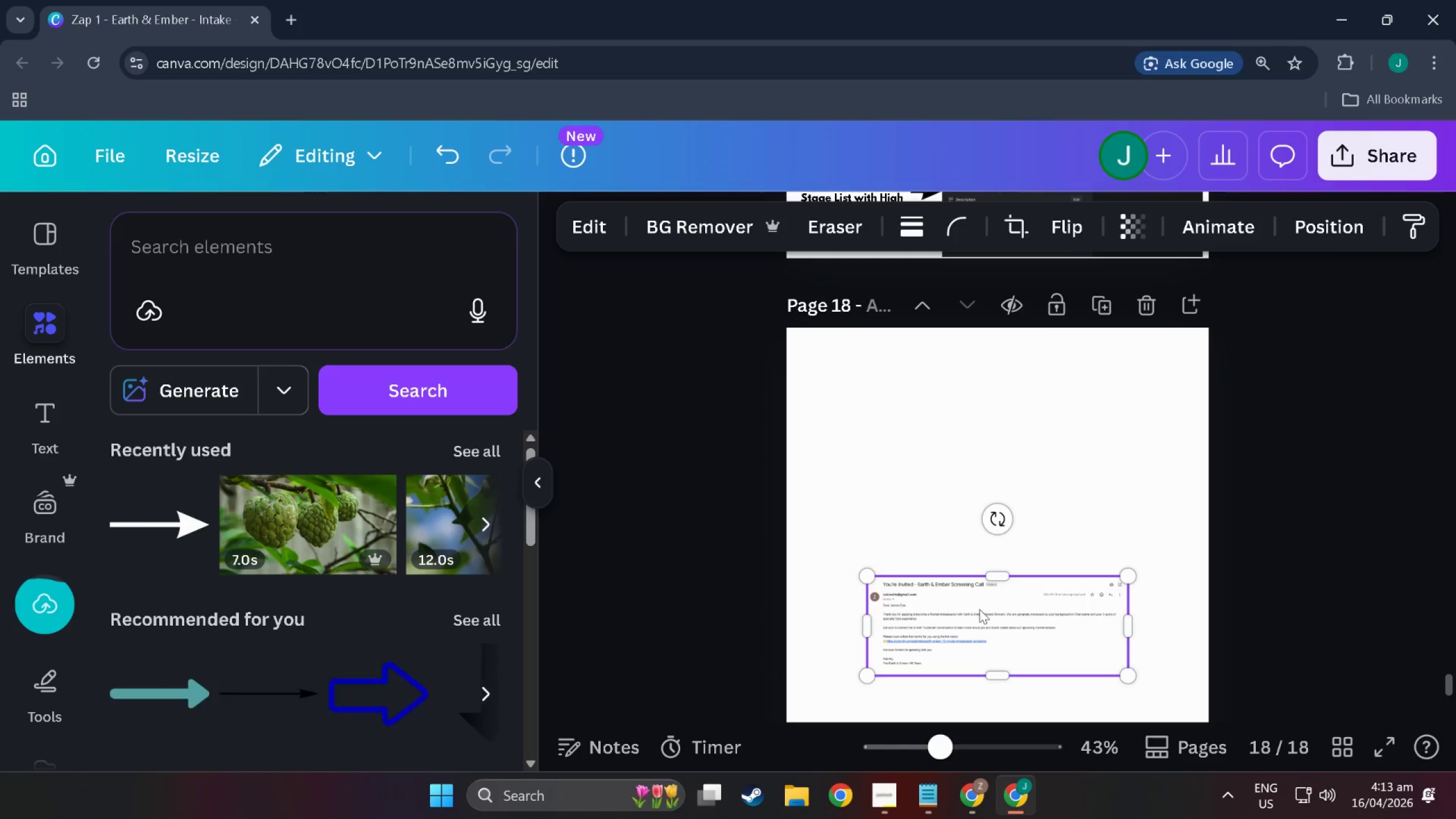 
left_click_drag(start_coordinate=[979, 609], to_coordinate=[1035, 397])
 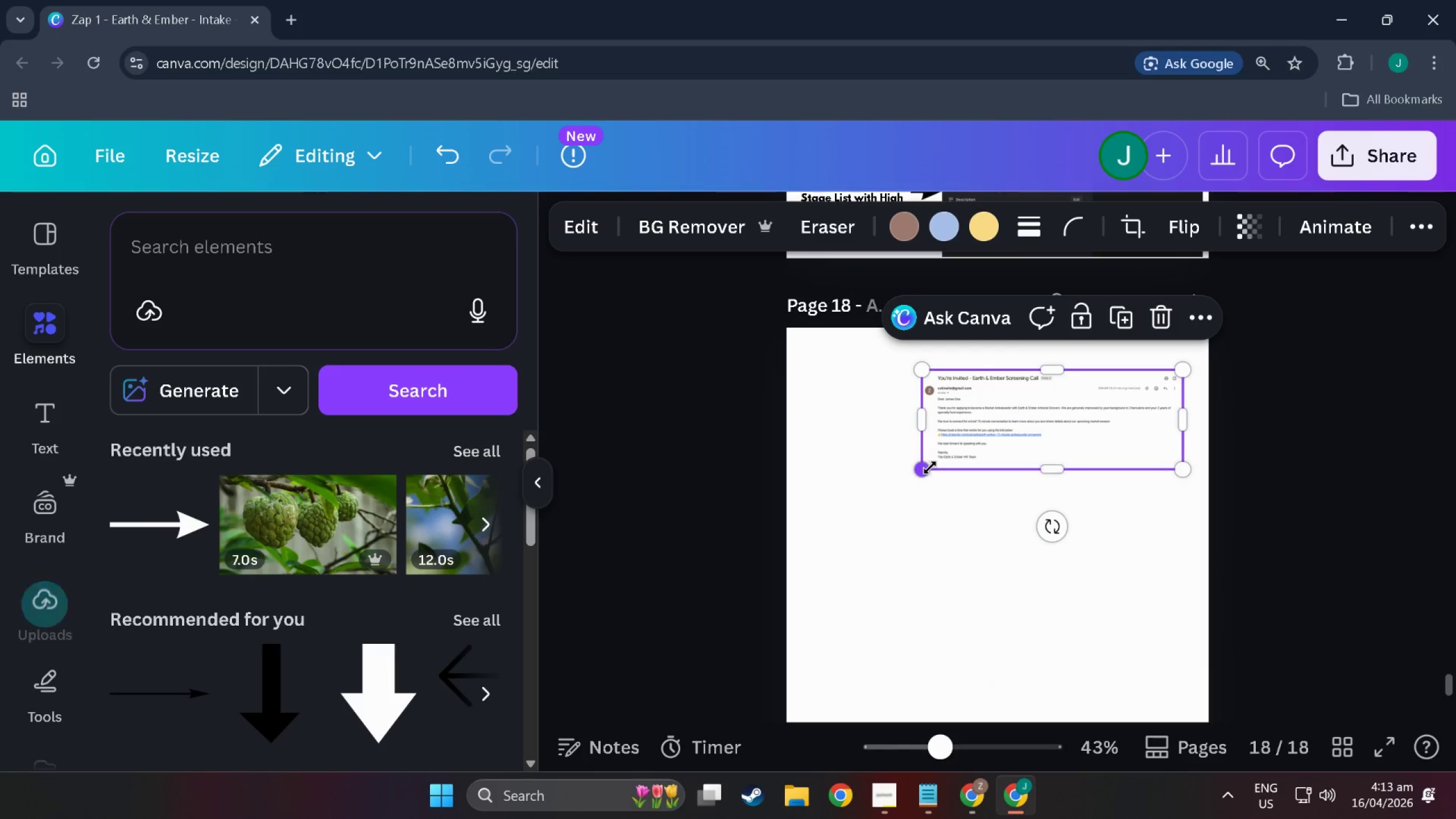 
left_click_drag(start_coordinate=[930, 468], to_coordinate=[846, 520])
 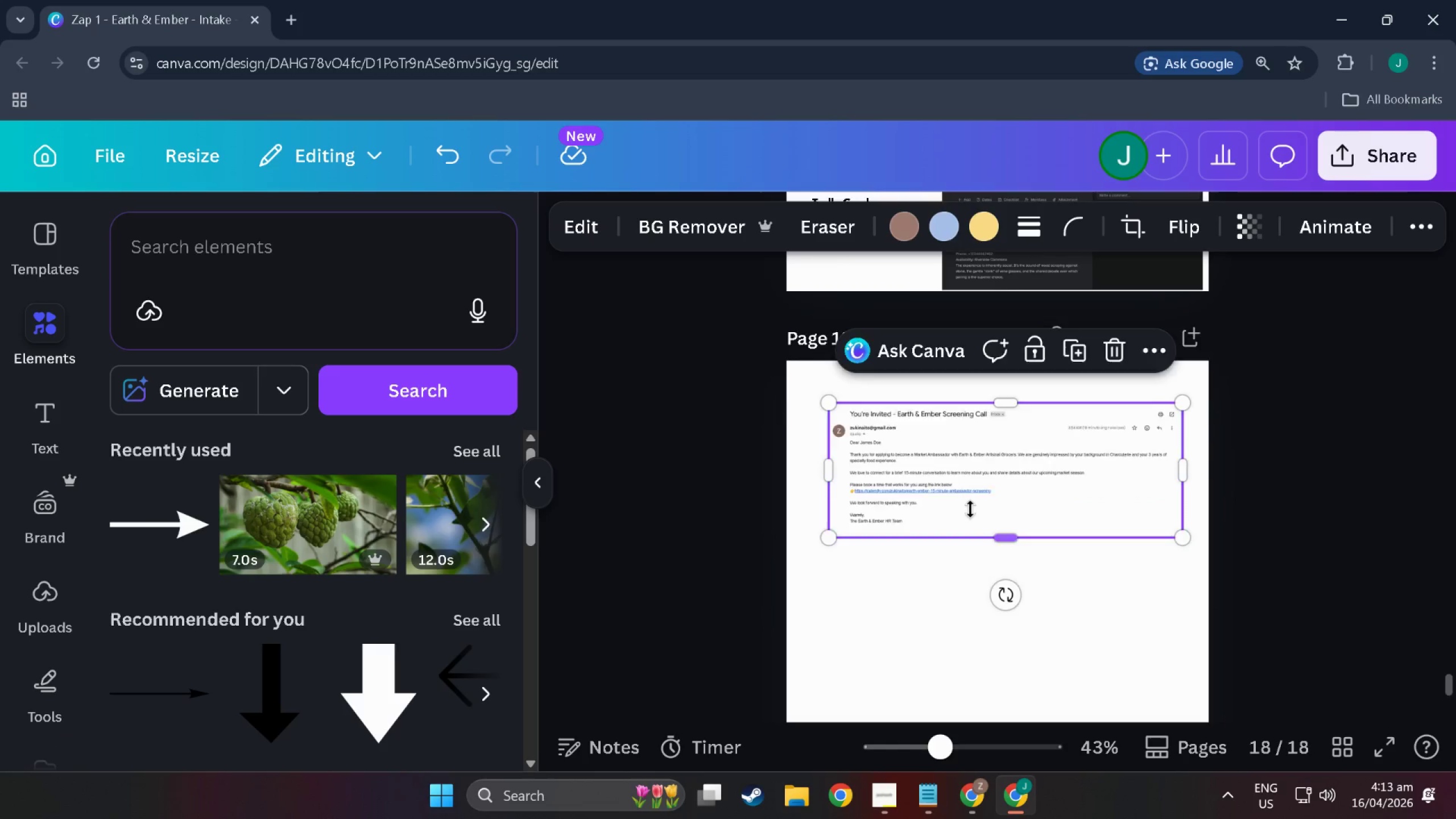 
scroll: coordinate [950, 497], scroll_direction: up, amount: 7.0
 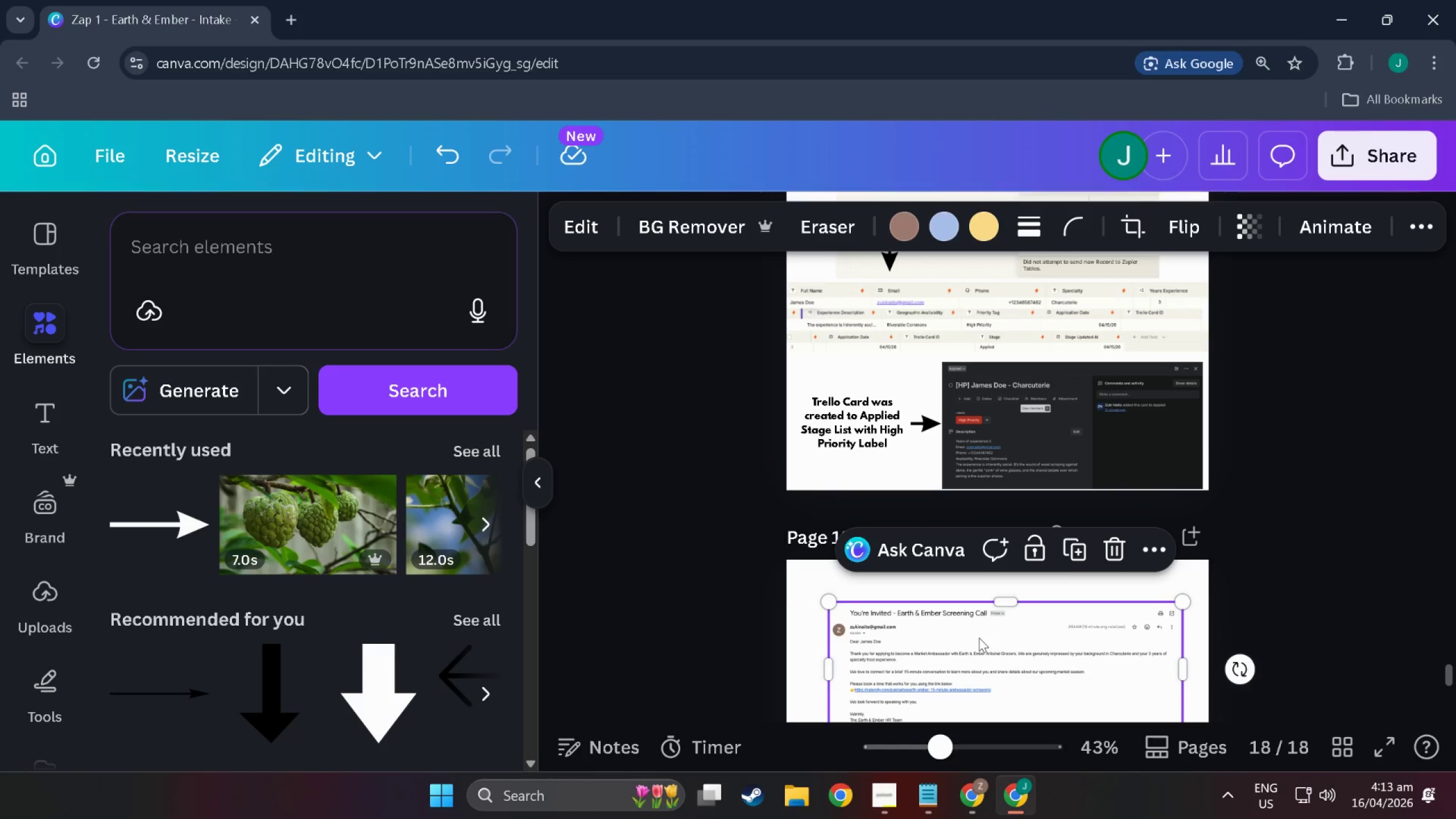 
scroll: coordinate [979, 638], scroll_direction: down, amount: 4.0
 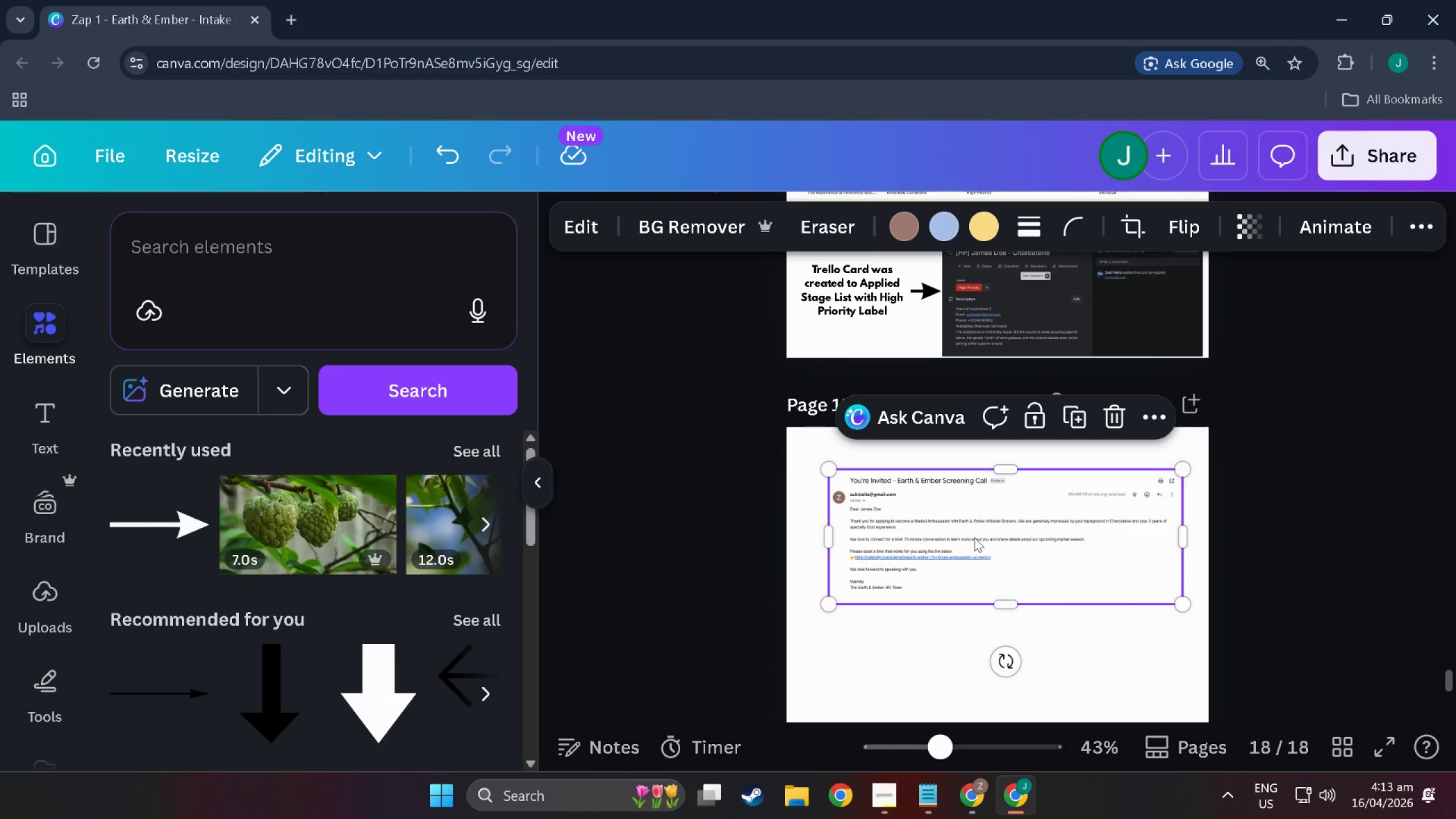 
left_click_drag(start_coordinate=[974, 537], to_coordinate=[974, 565])
 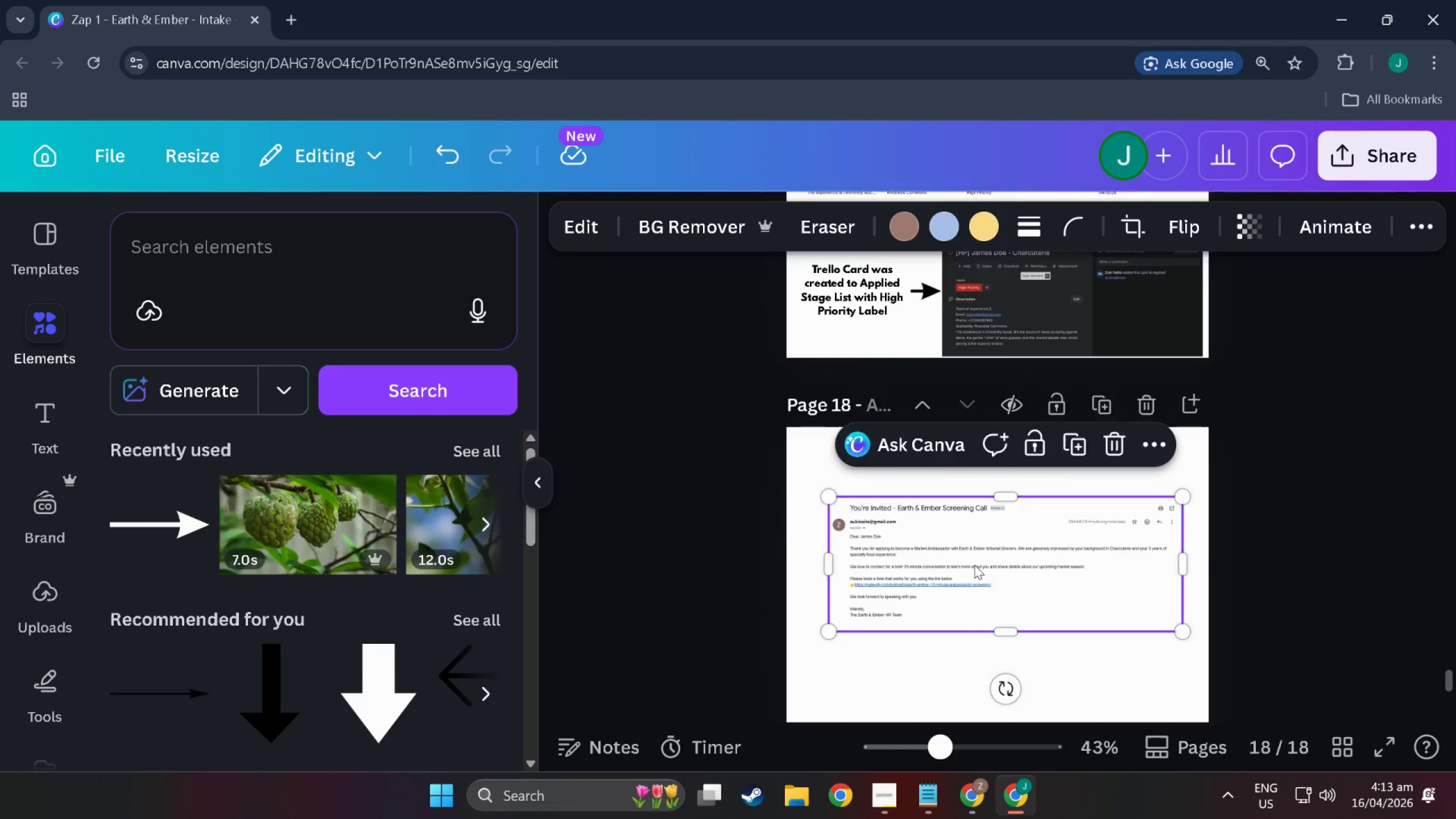 
scroll: coordinate [974, 565], scroll_direction: up, amount: 4.0
 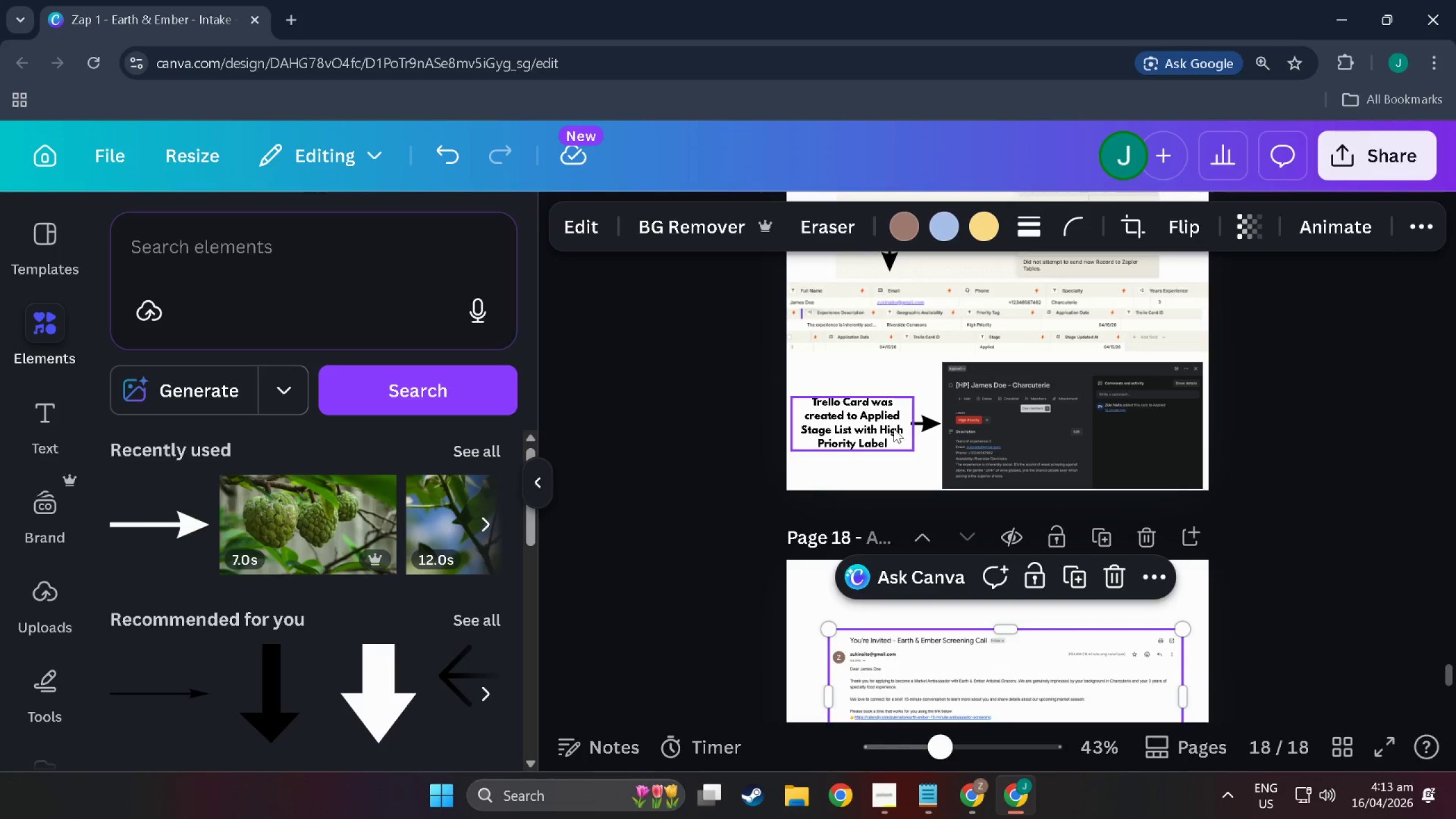 
left_click([889, 425])
 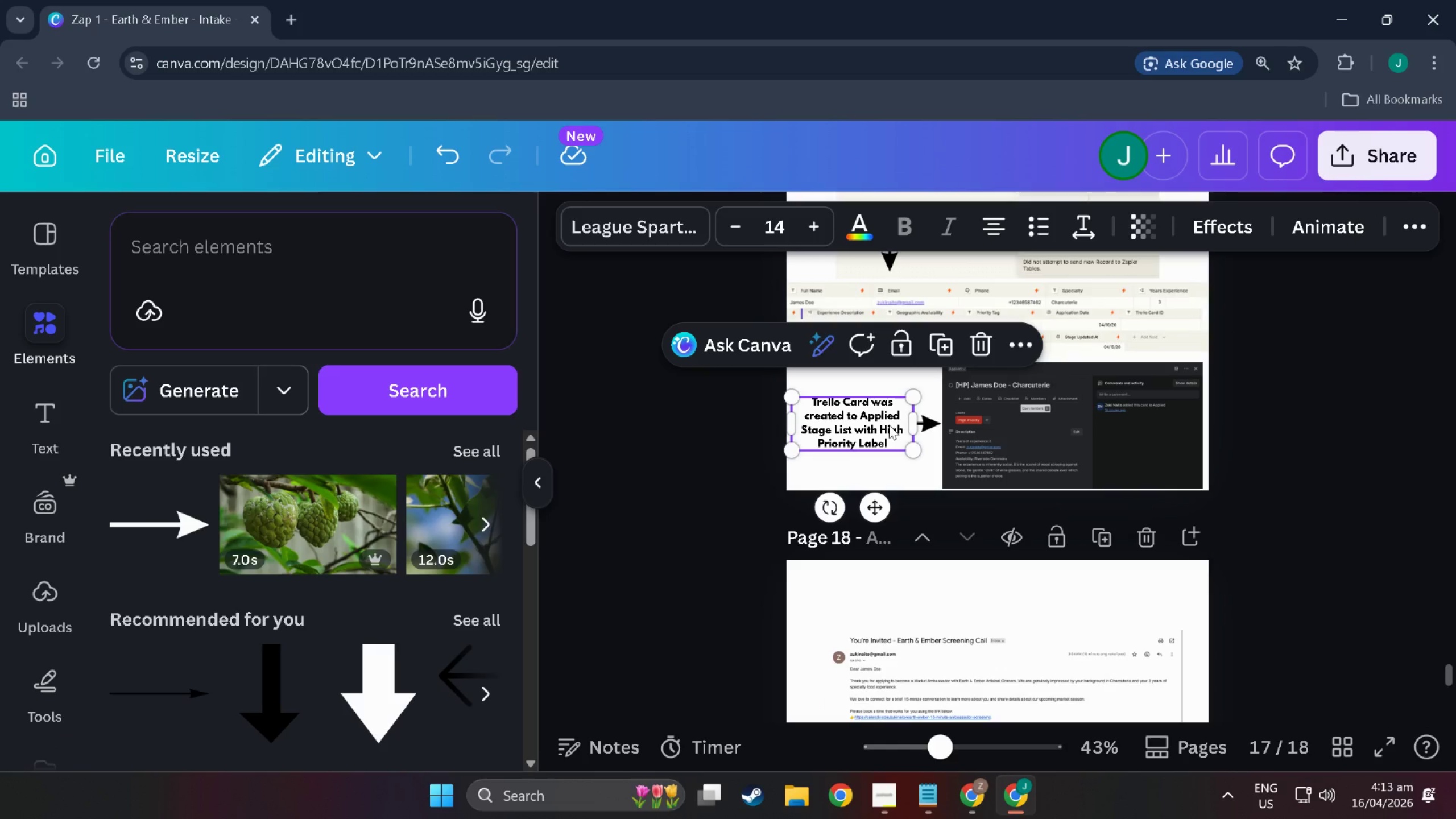 
key(Control+C)
 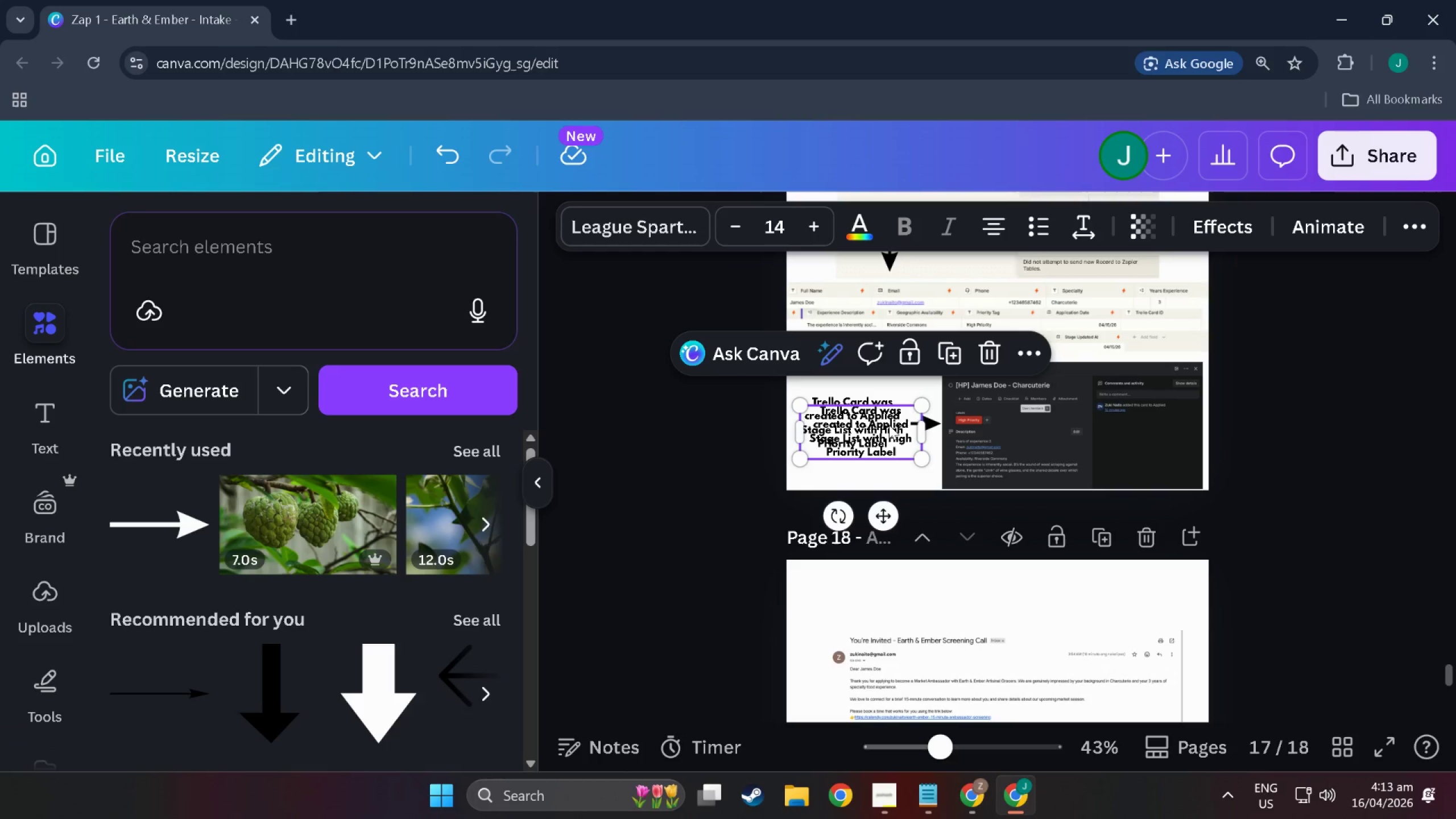 
key(Control+V)
 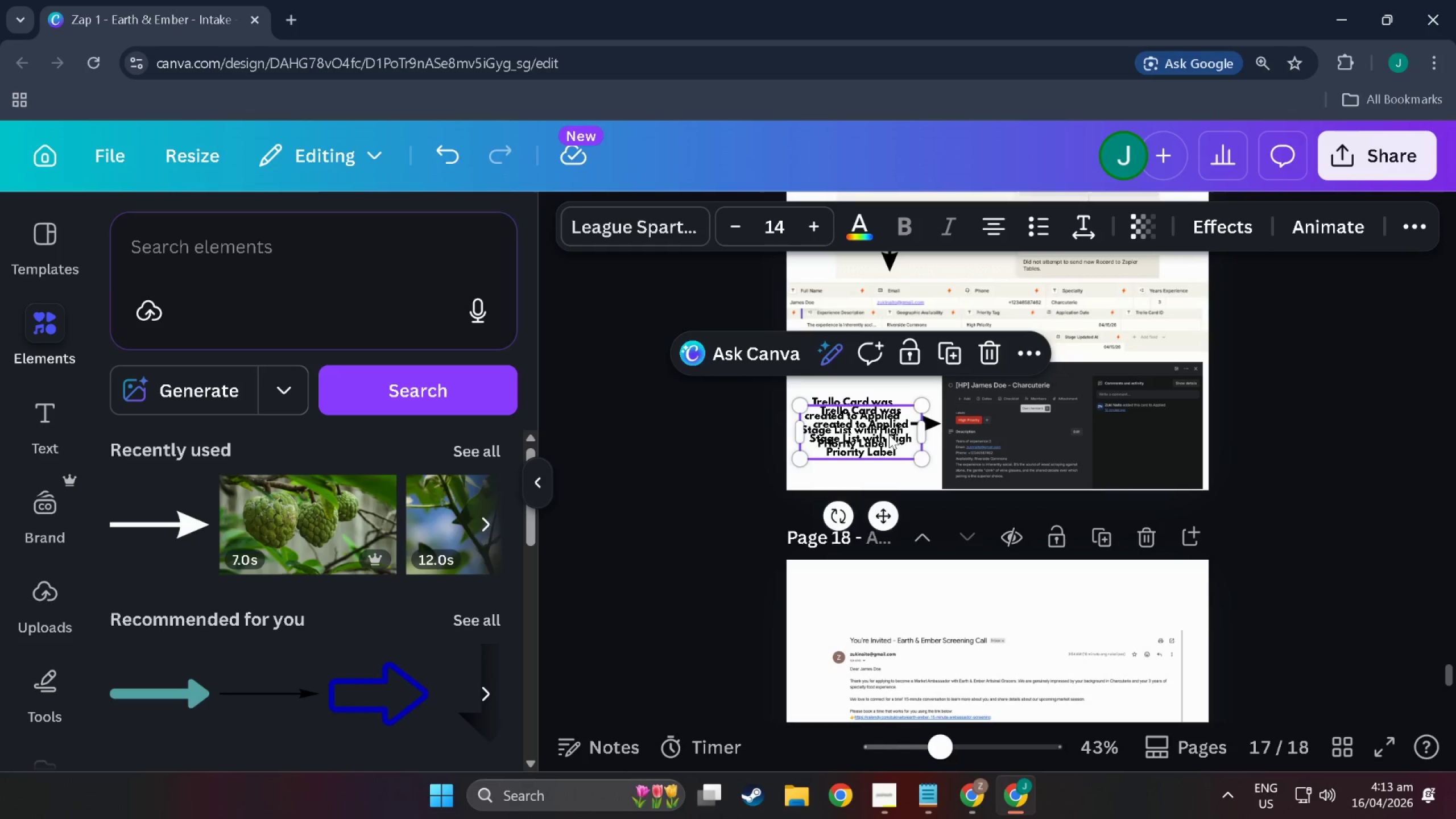 
left_click_drag(start_coordinate=[889, 435], to_coordinate=[1016, 601])
 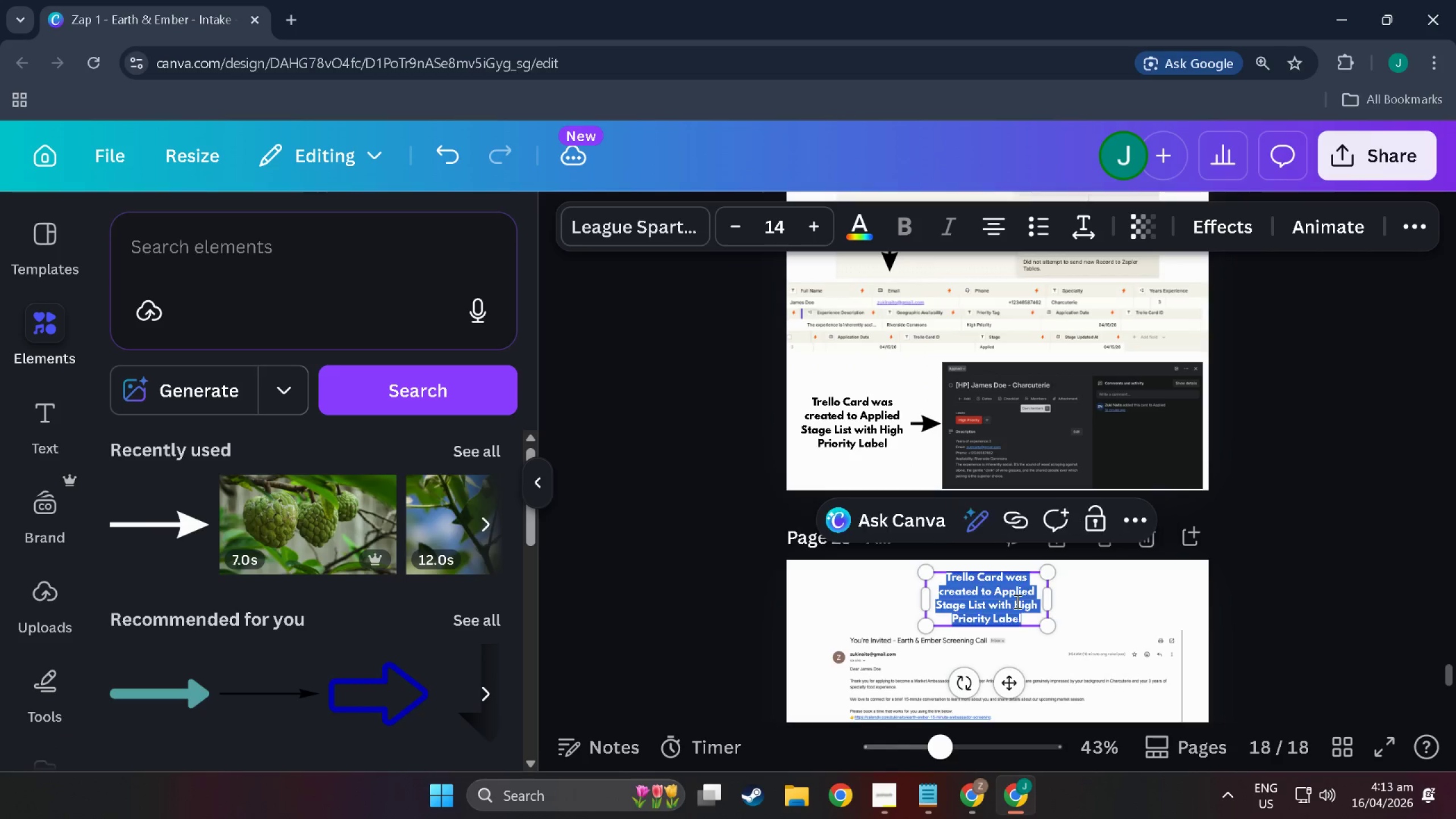 
double_click([1016, 601])
 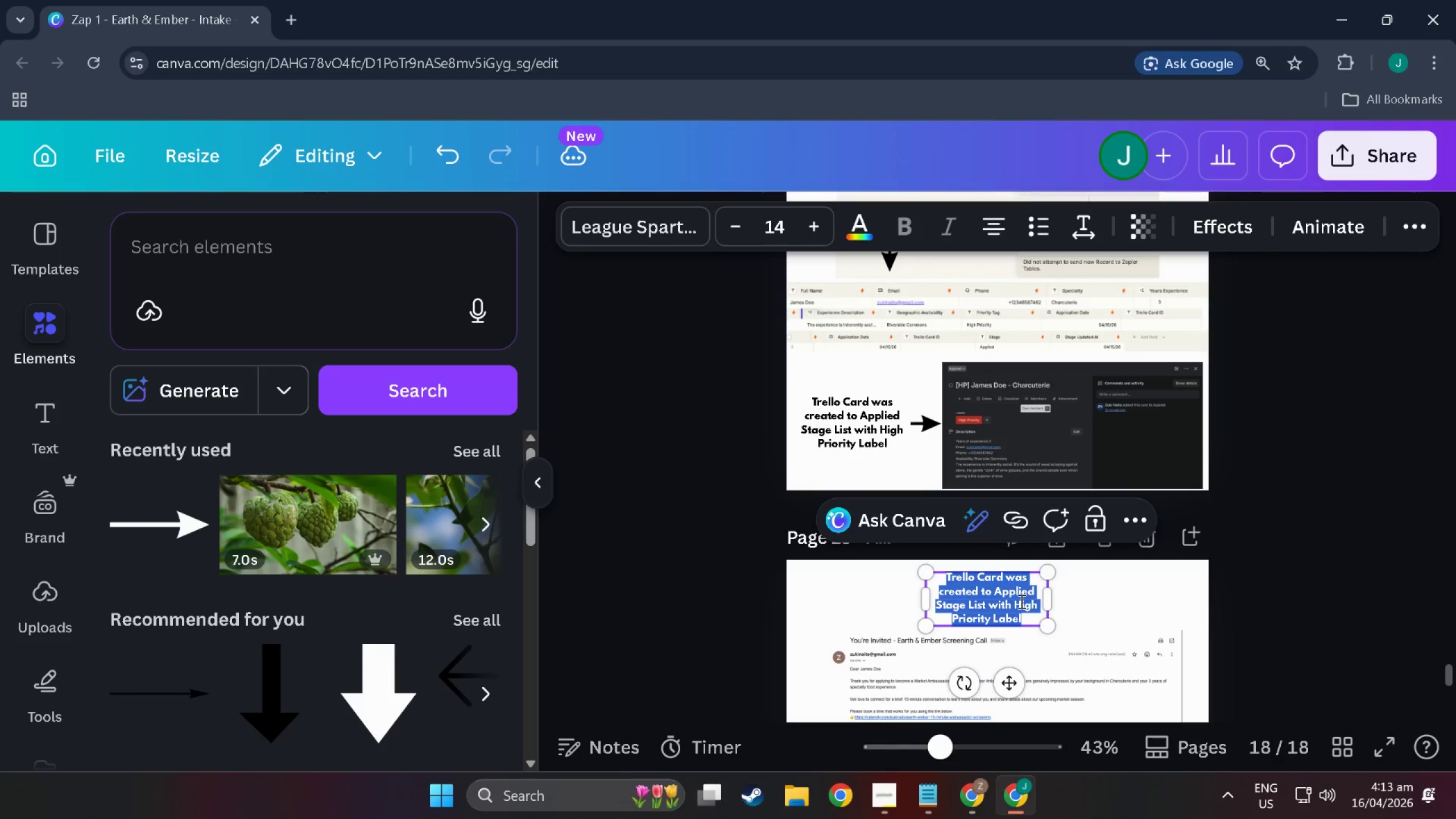 
type(Gmail was sent to High Priorti)
key(Backspace)
key(Backspace)
type(ity Lead )
 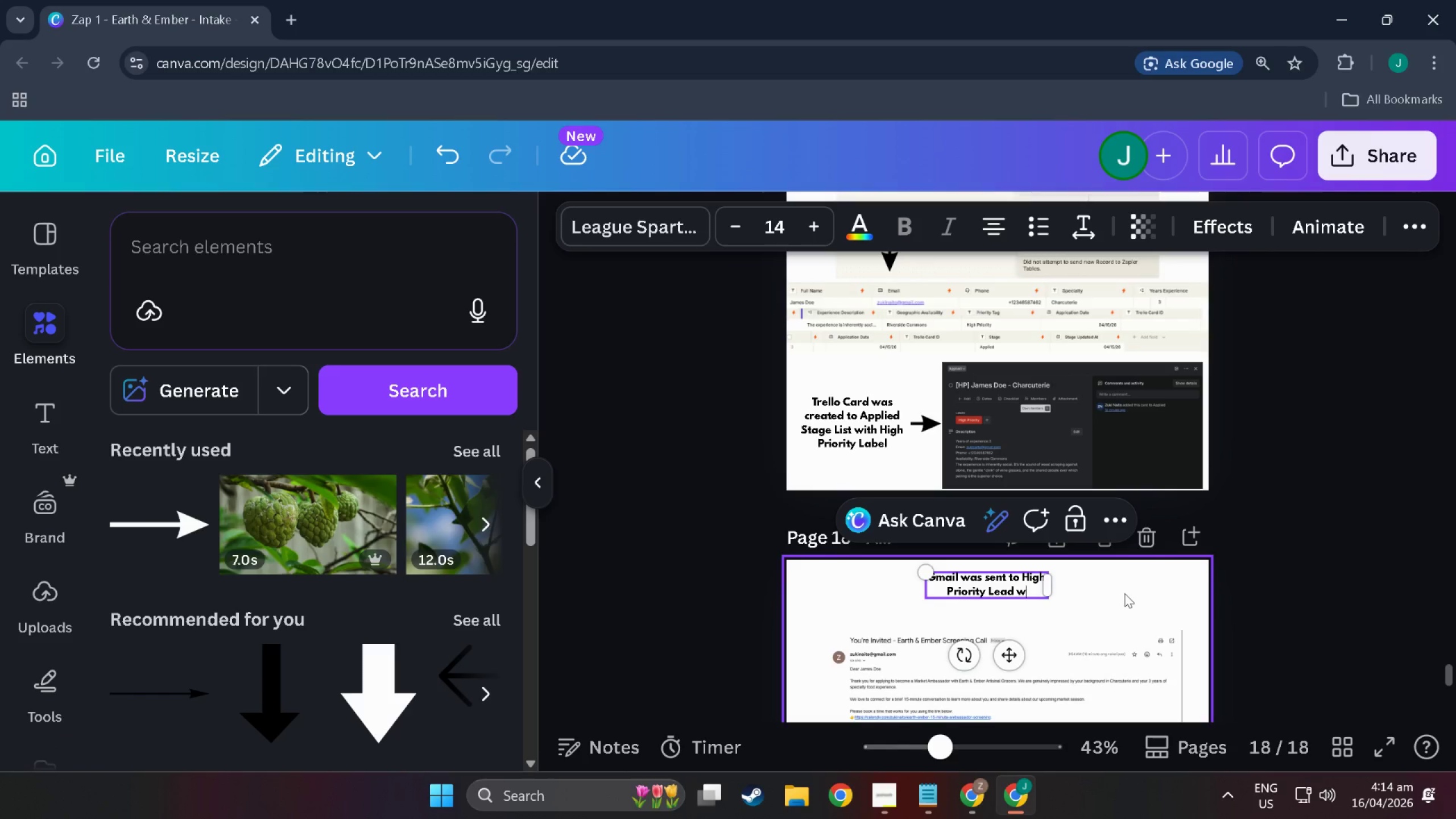 
 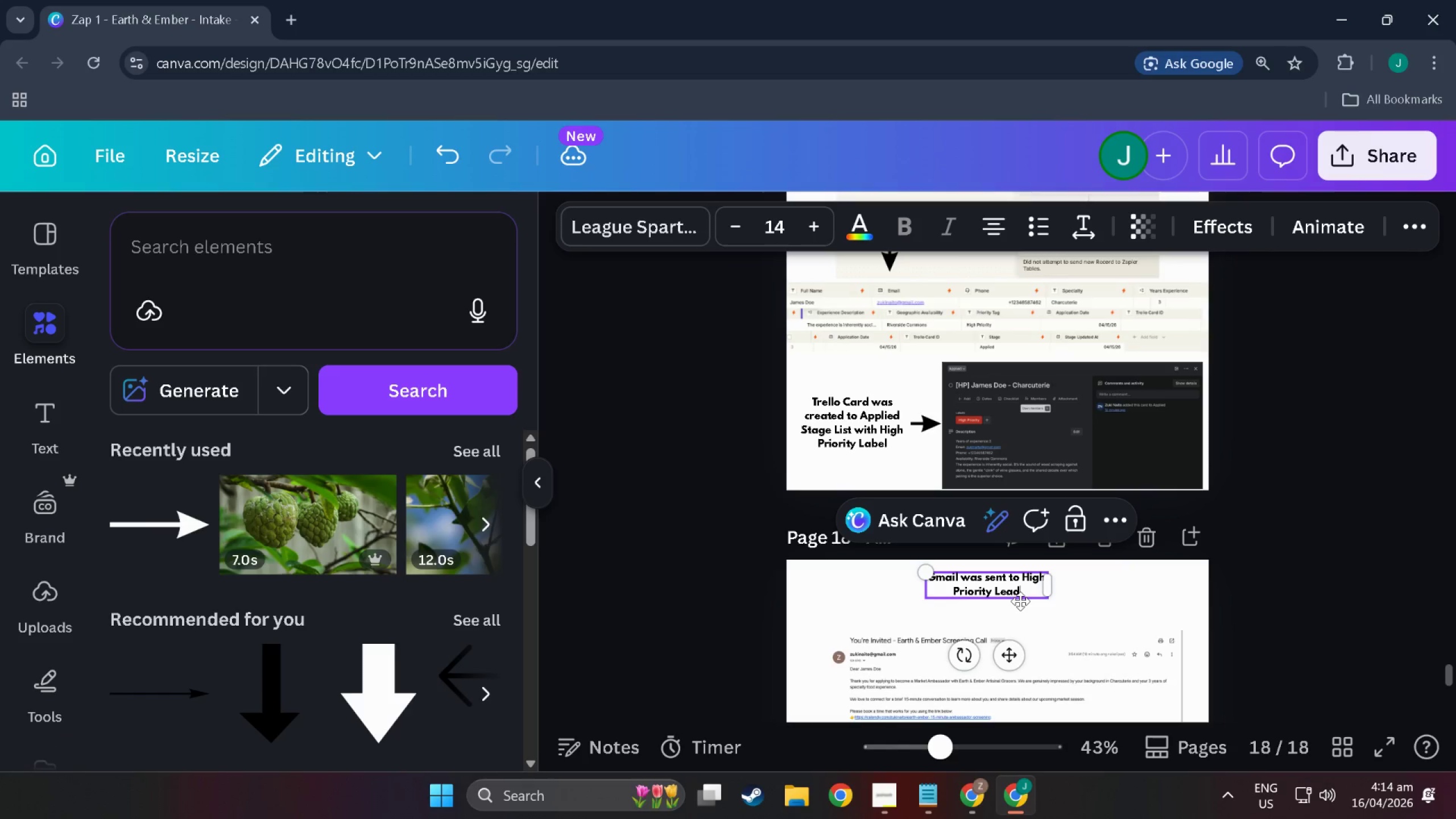 
type(with)
 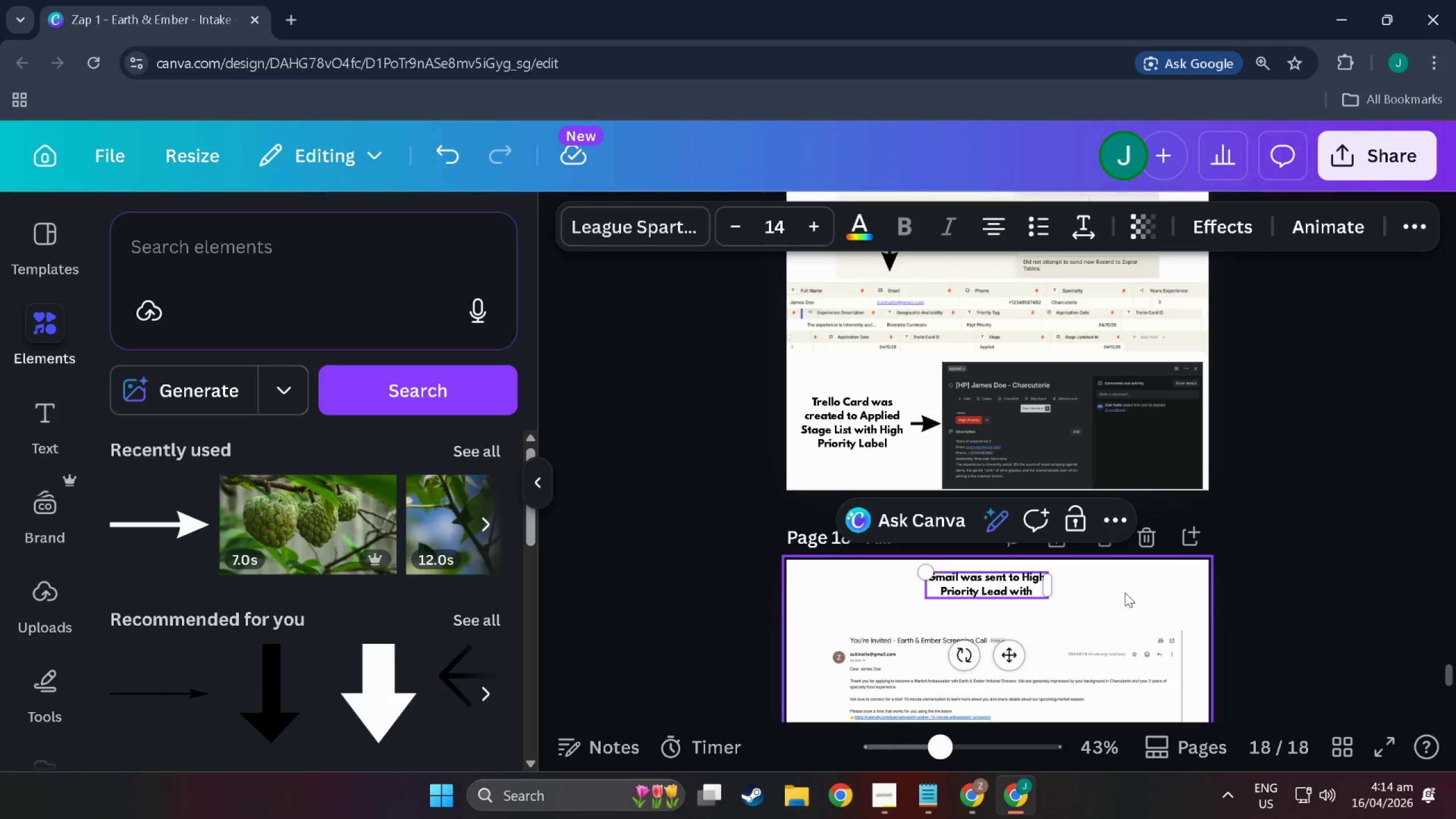 
scroll: coordinate [1125, 593], scroll_direction: down, amount: 4.0
 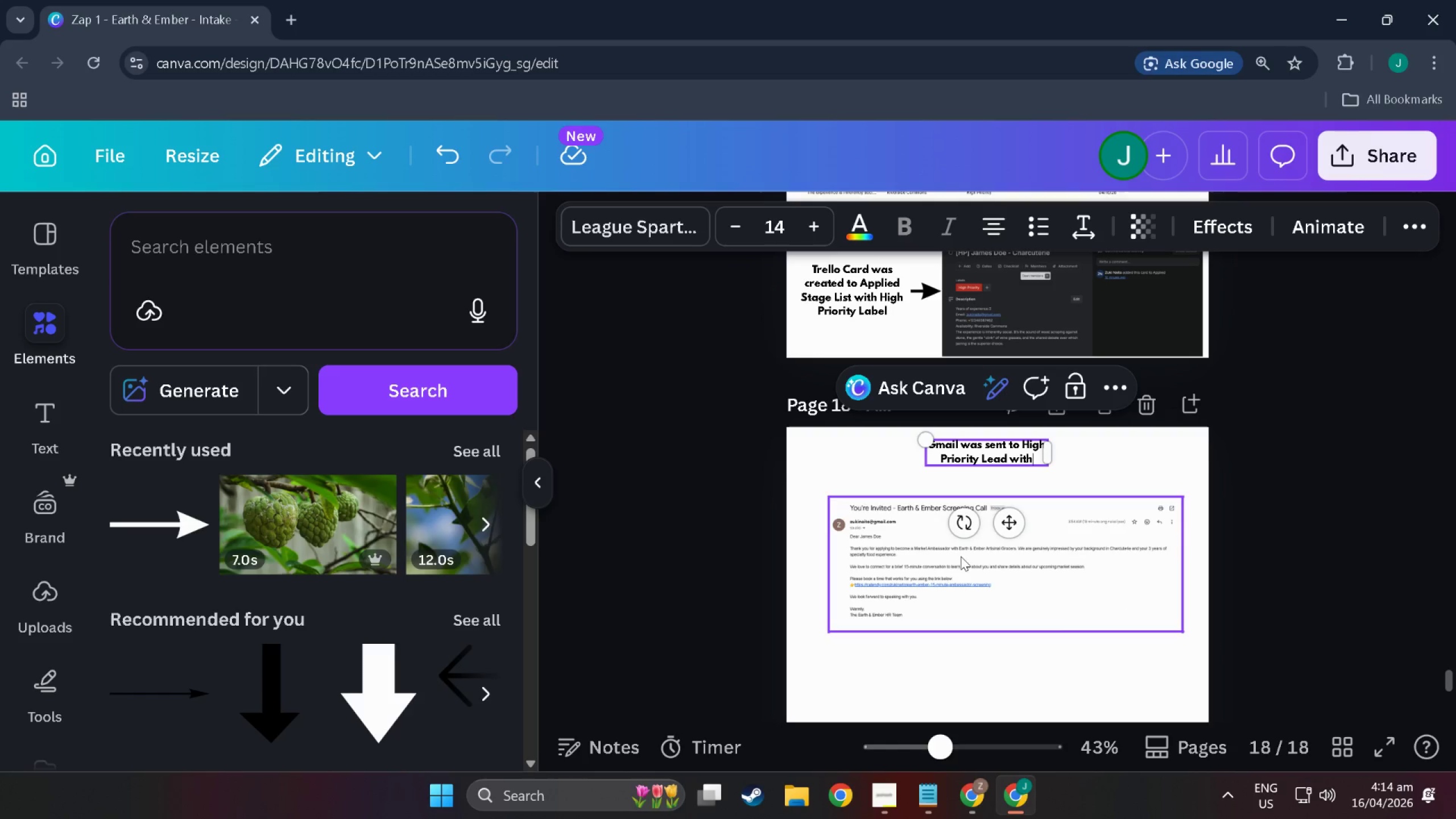 
hold_key(key=ControlLeft, duration=1.47)
scroll: coordinate [965, 628], scroll_direction: up, amount: 5.0
 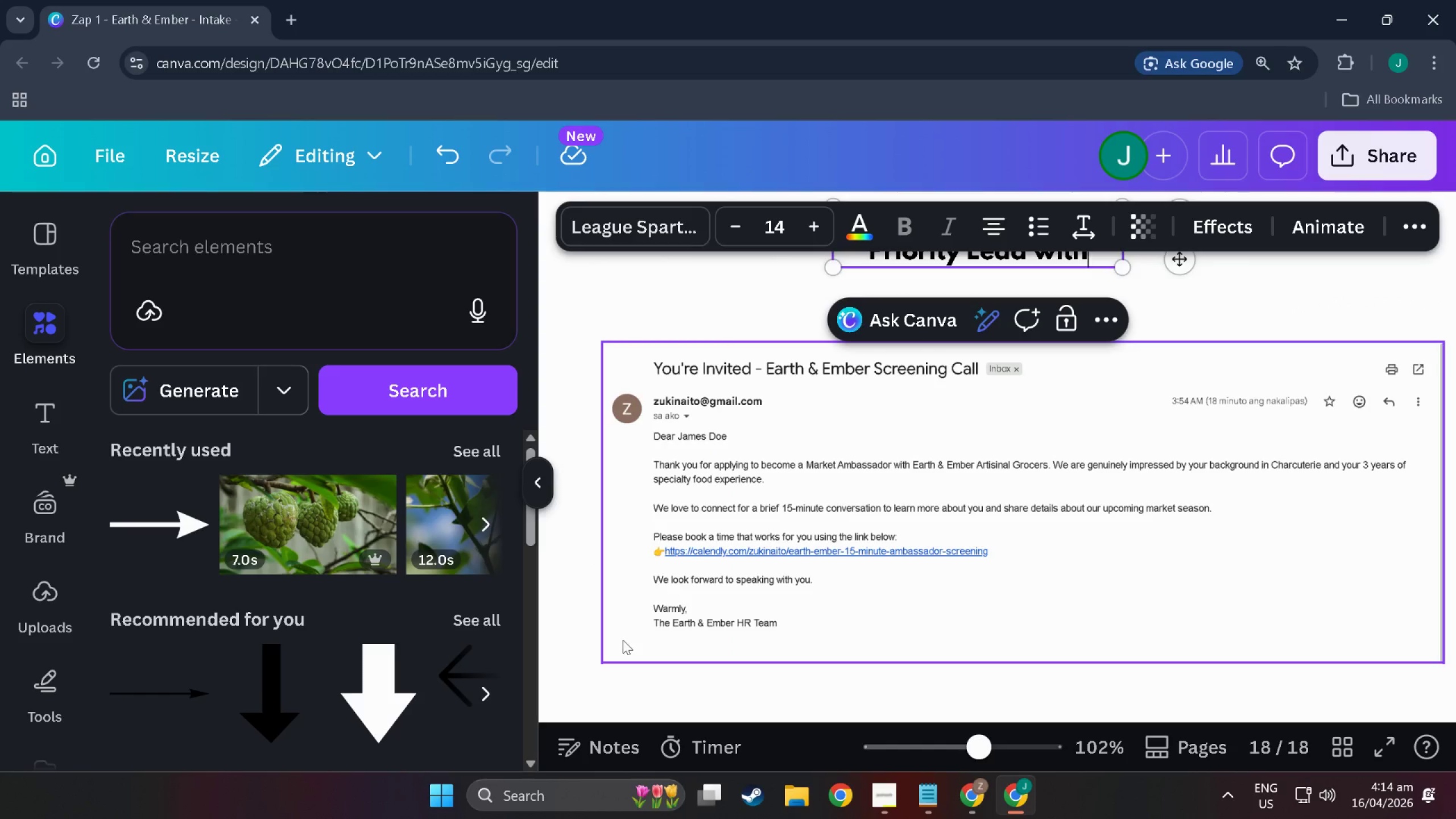 
hold_key(key=ControlLeft, duration=0.53)
scroll: coordinate [602, 646], scroll_direction: down, amount: 2.0
 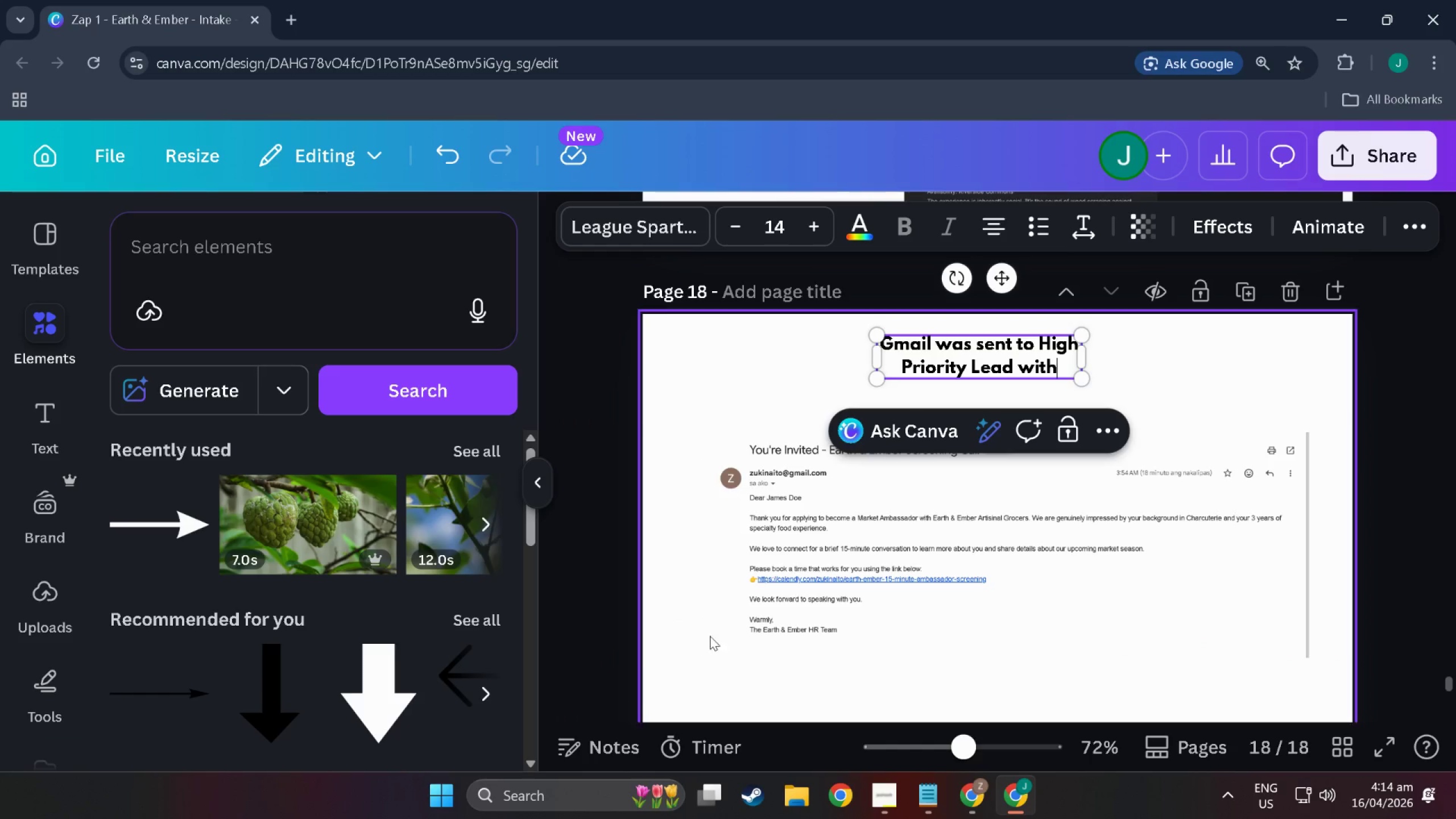 
left_click([748, 609])
 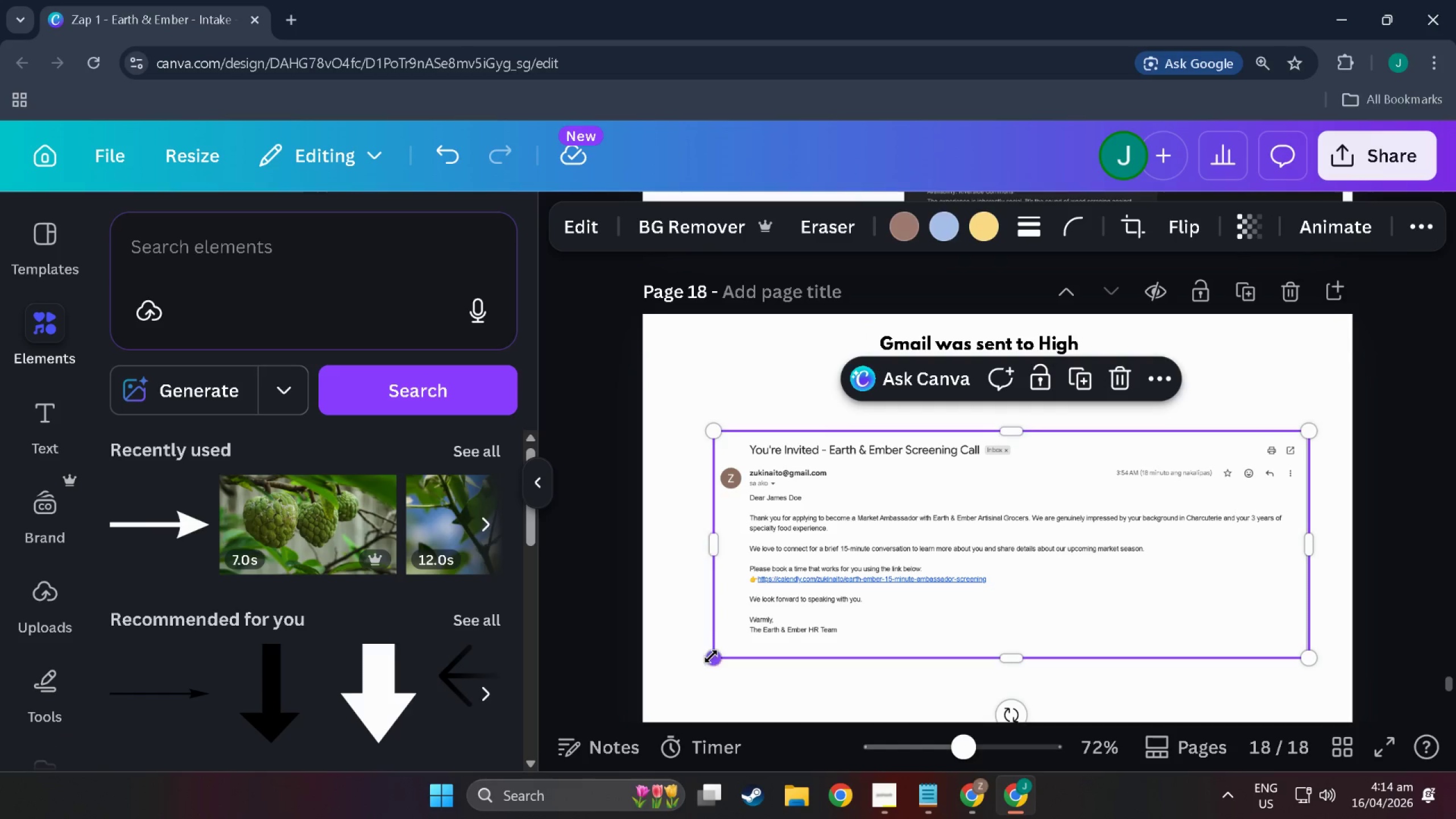 
left_click_drag(start_coordinate=[710, 656], to_coordinate=[636, 678])
 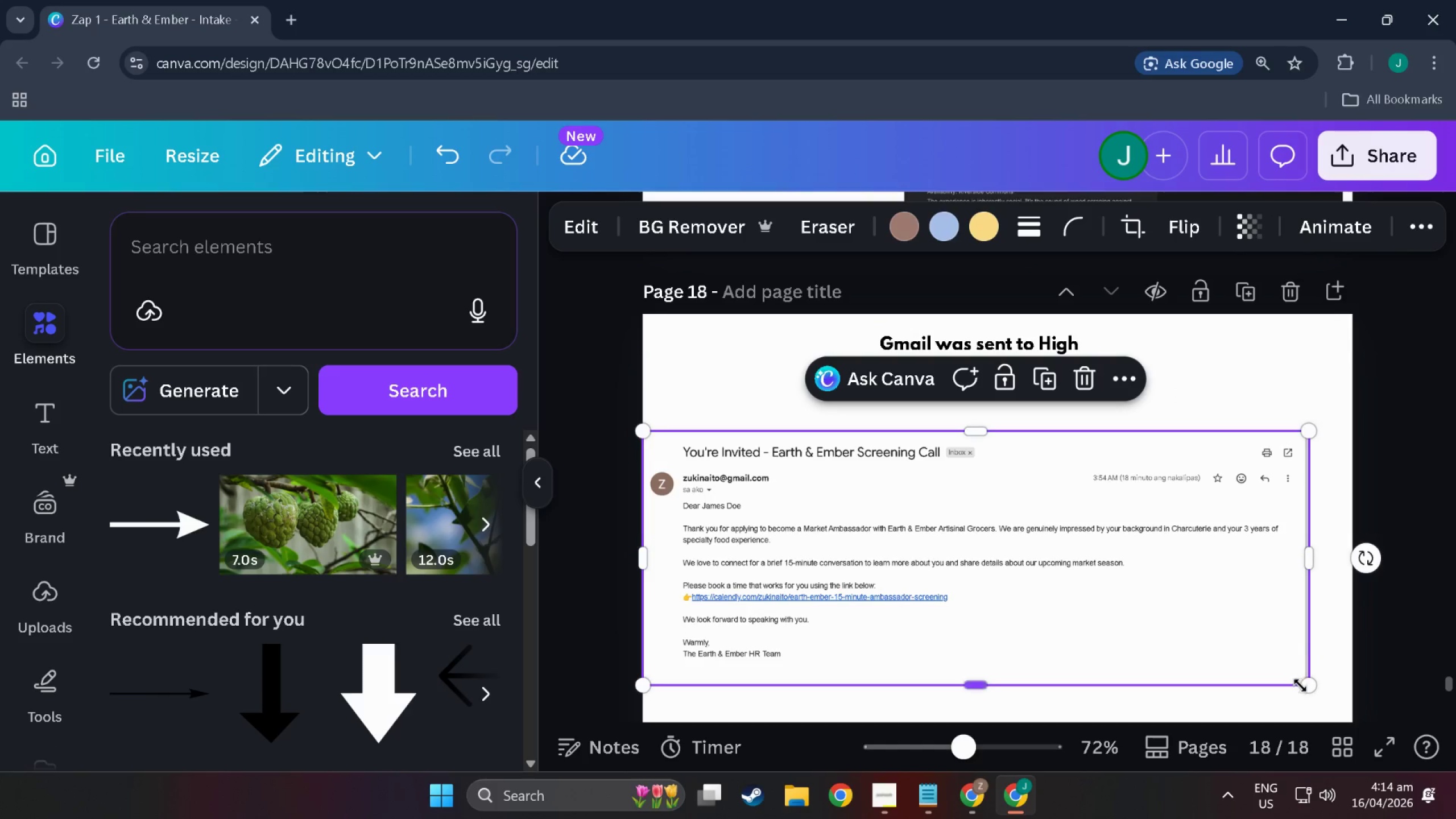 
left_click_drag(start_coordinate=[1308, 688], to_coordinate=[1350, 709])
 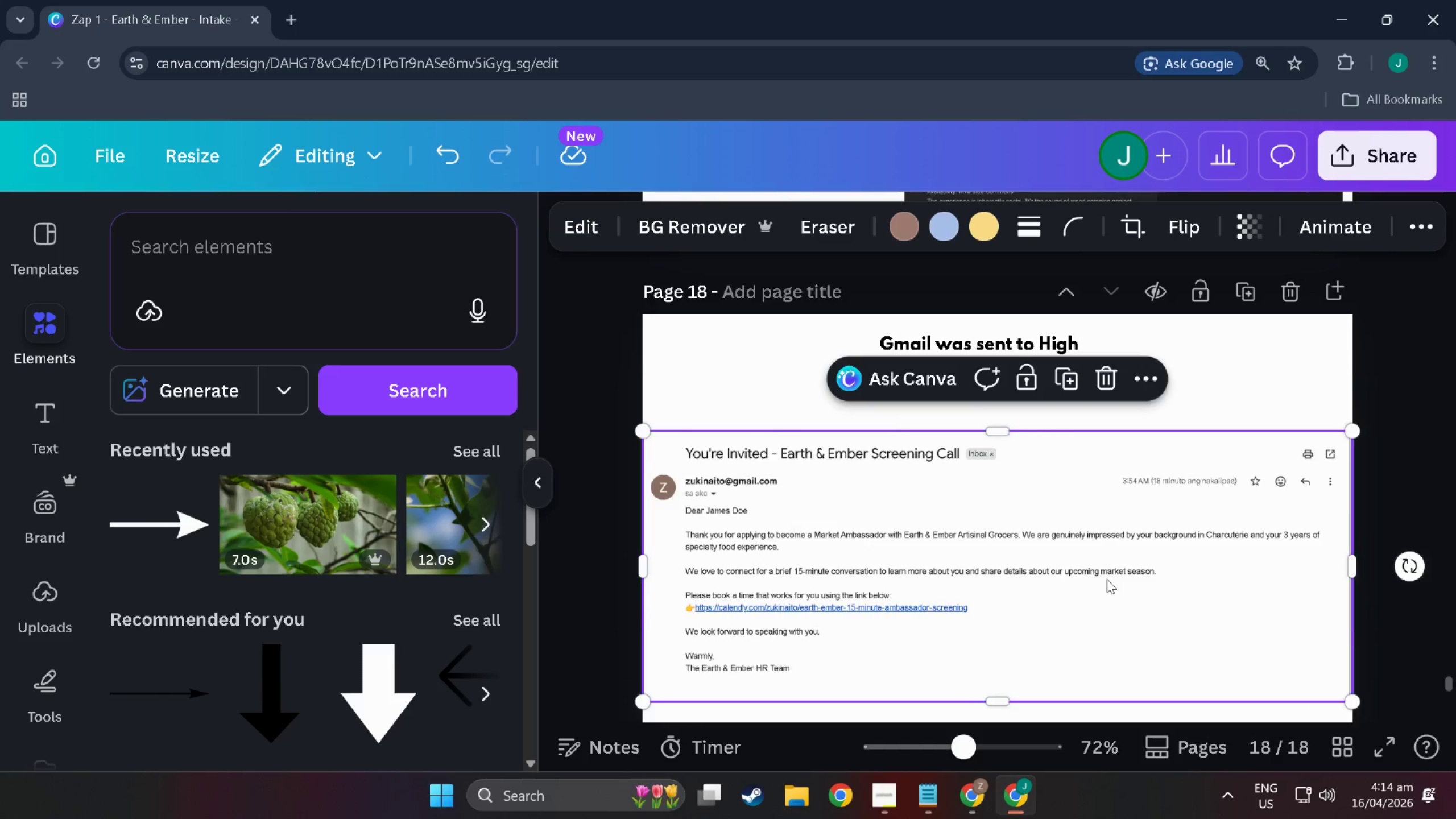 
scroll: coordinate [1021, 602], scroll_direction: up, amount: 1.0
 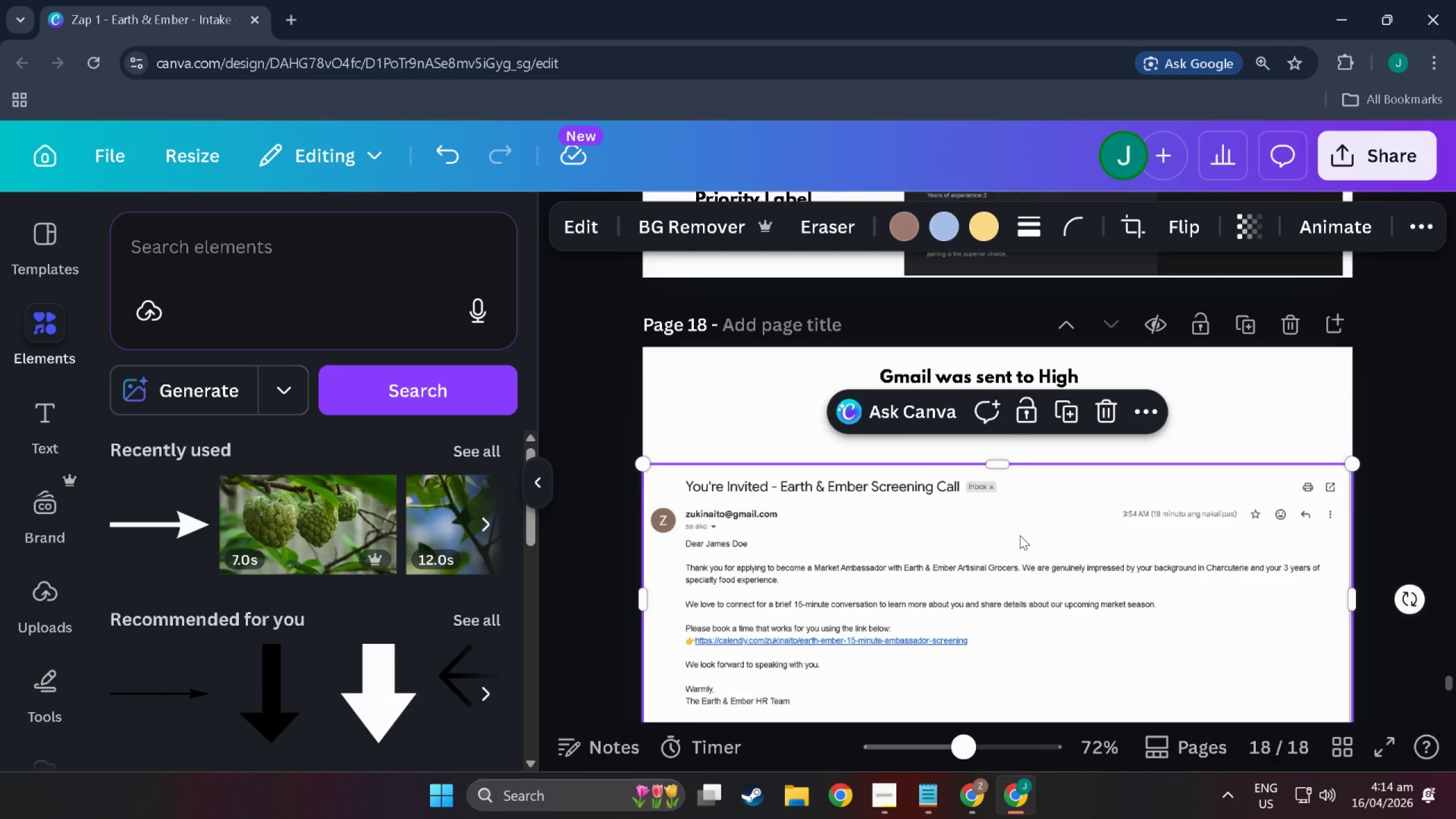 
scroll: coordinate [1020, 535], scroll_direction: down, amount: 3.0
 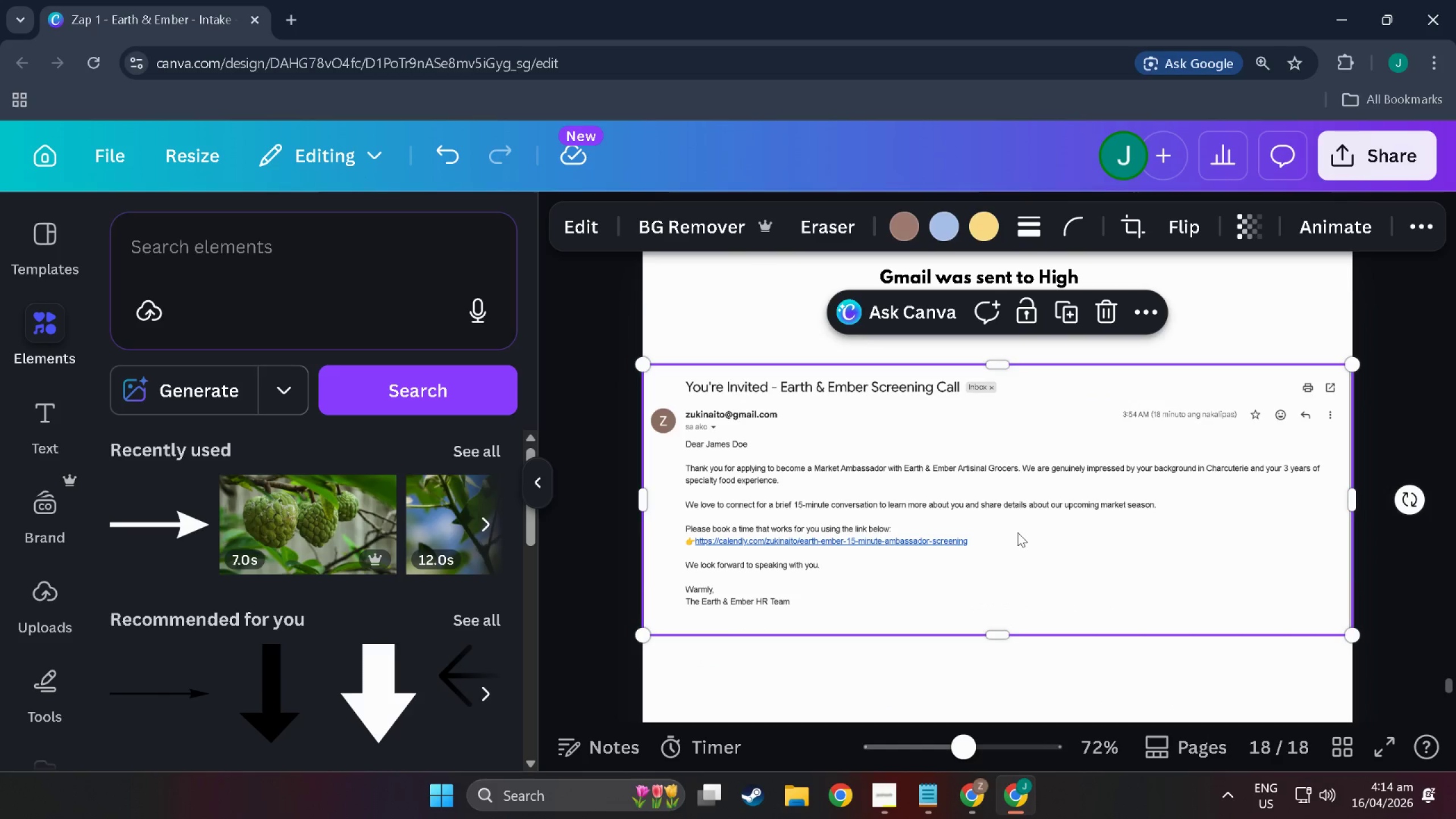 
scroll: coordinate [1015, 526], scroll_direction: up, amount: 3.0
 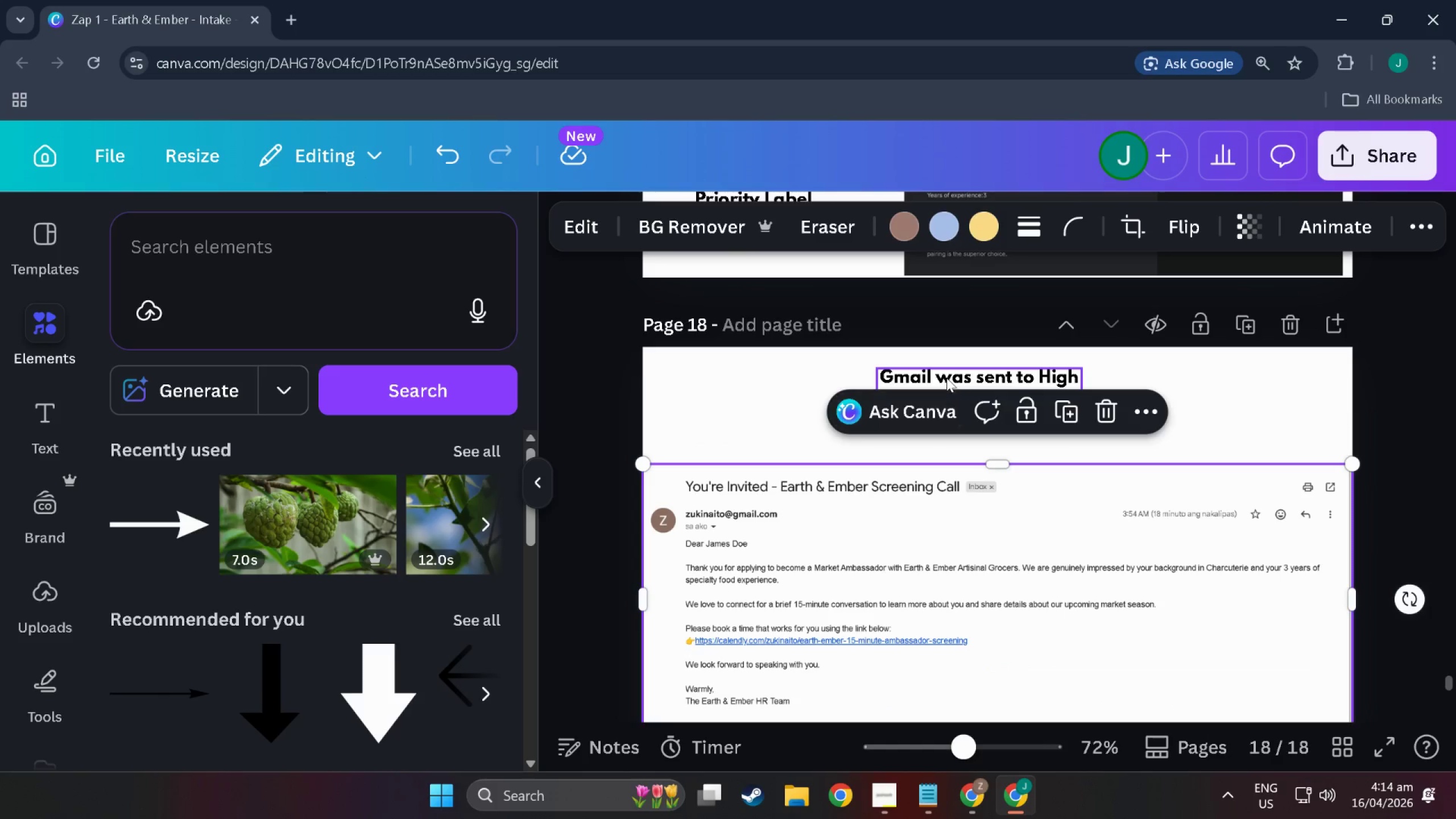 
left_click([946, 377])
 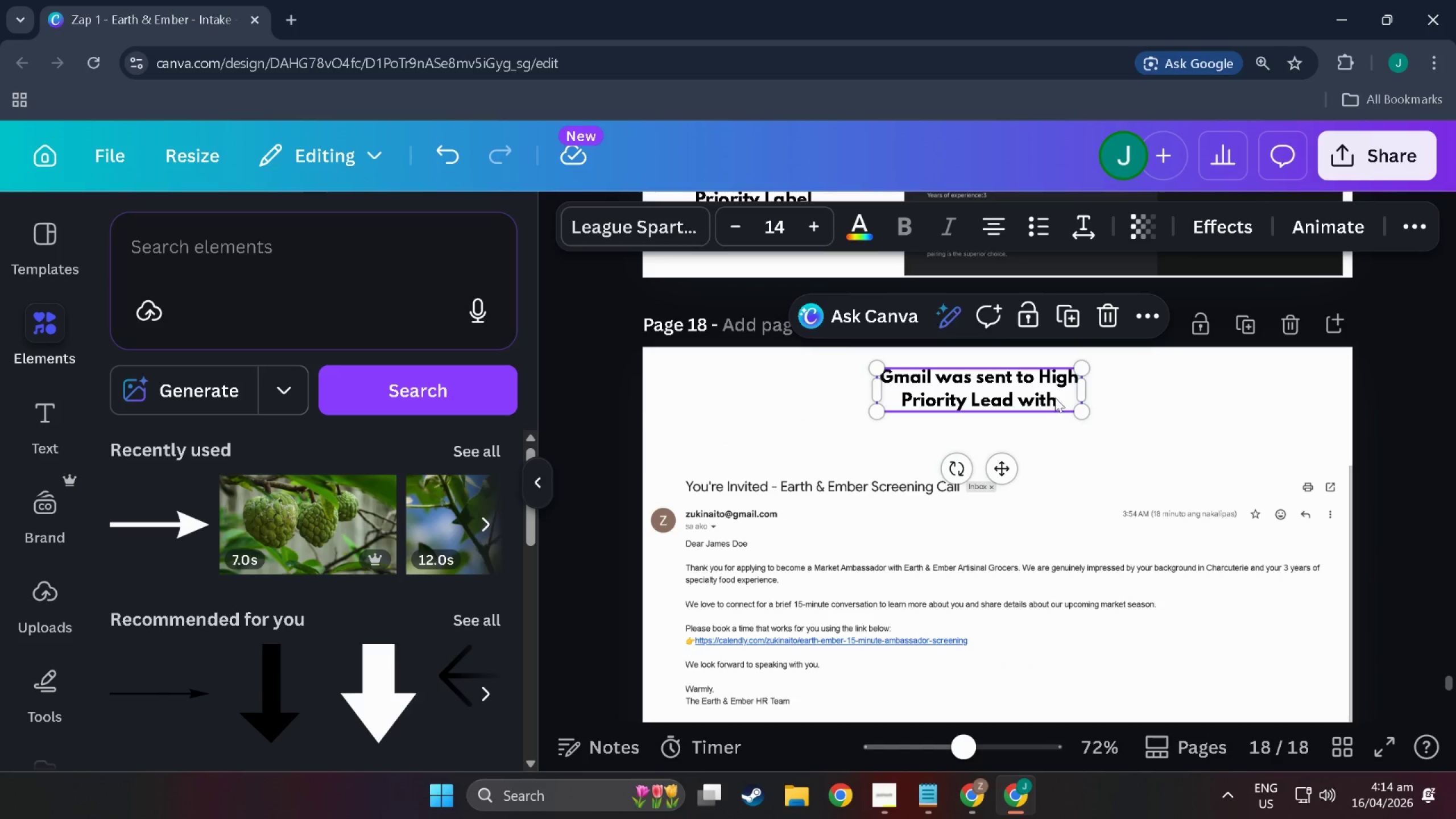 
double_click([1055, 398])
 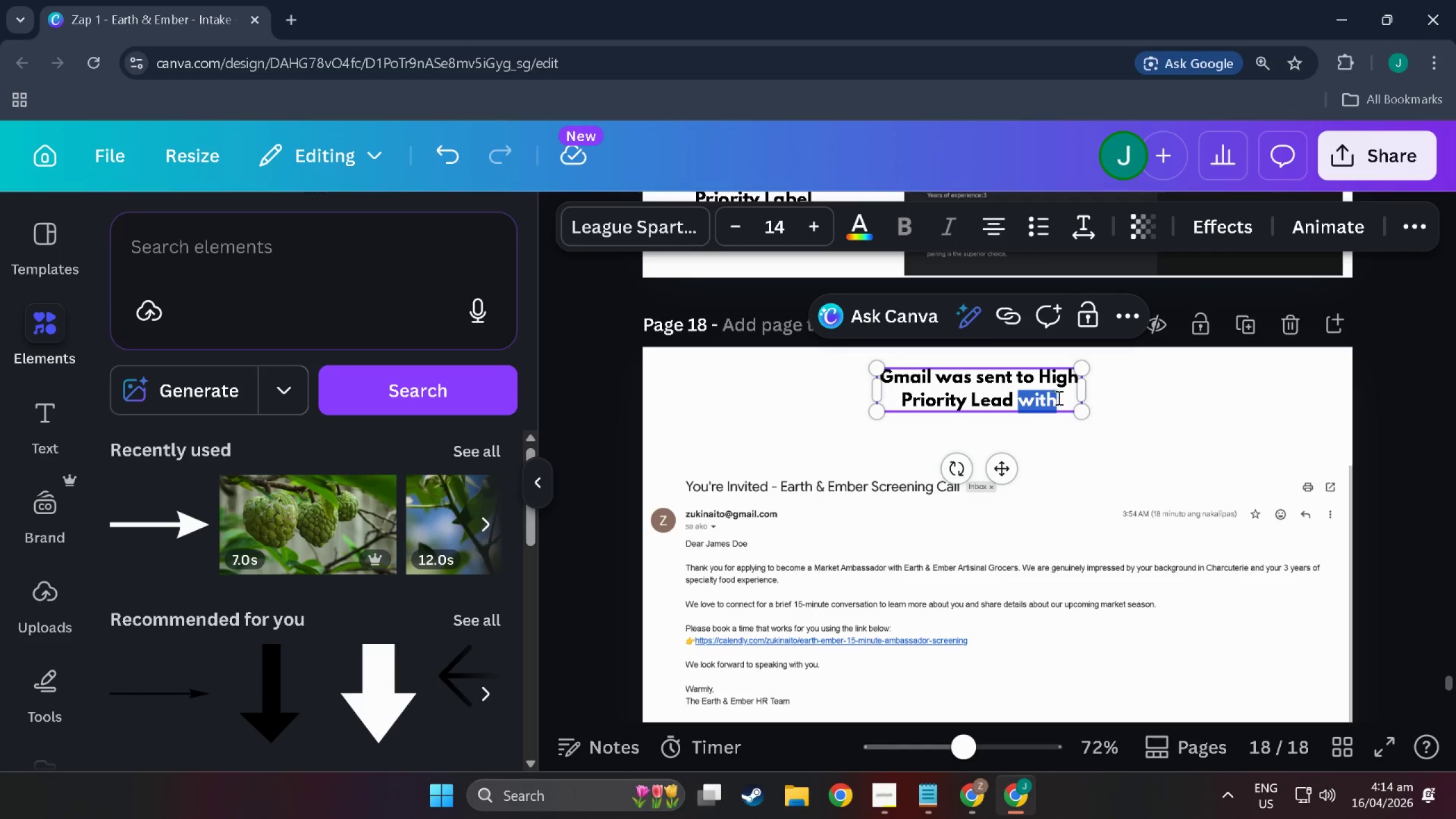 
triple_click([1058, 398])
 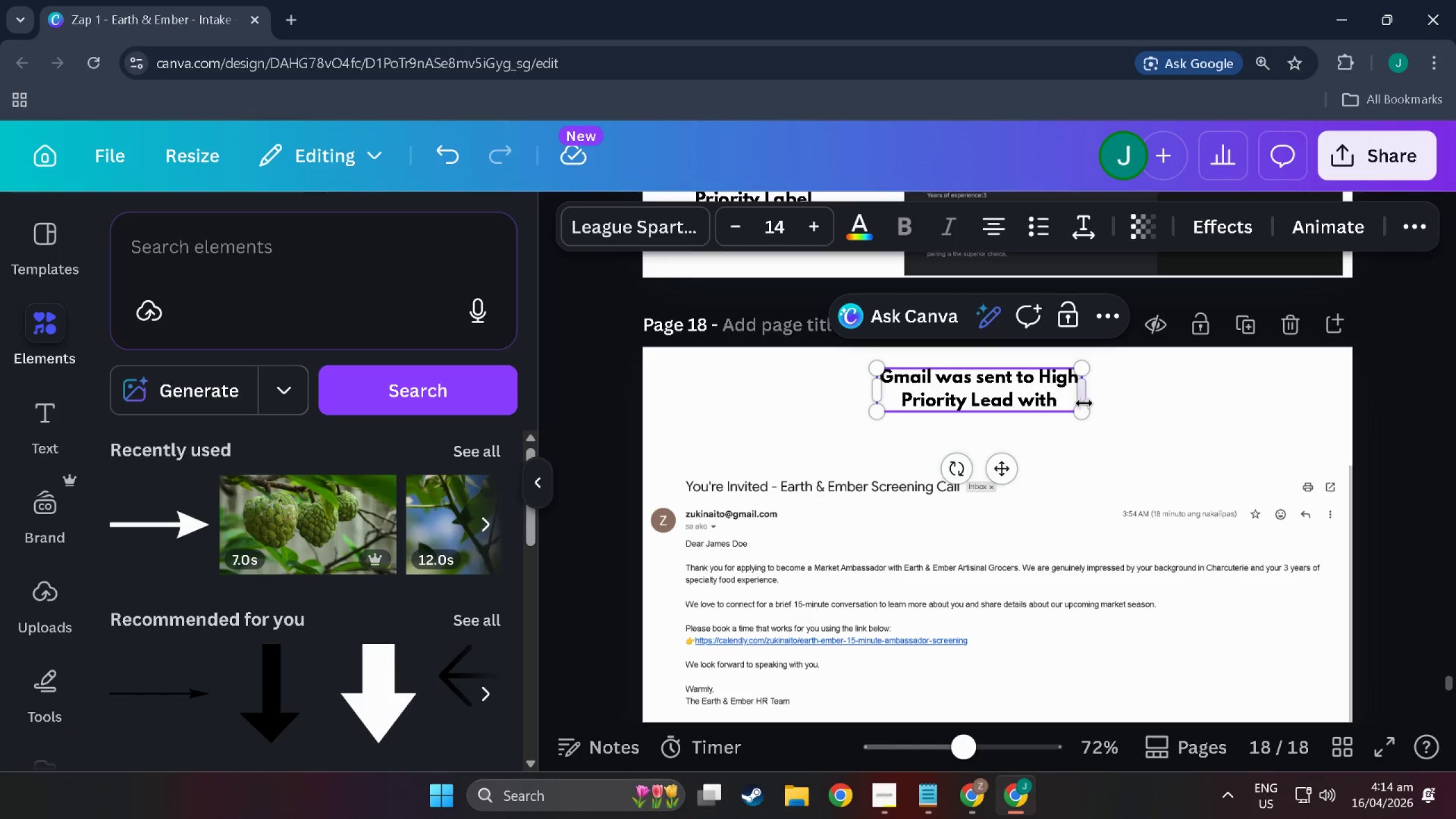 
key(Space)
 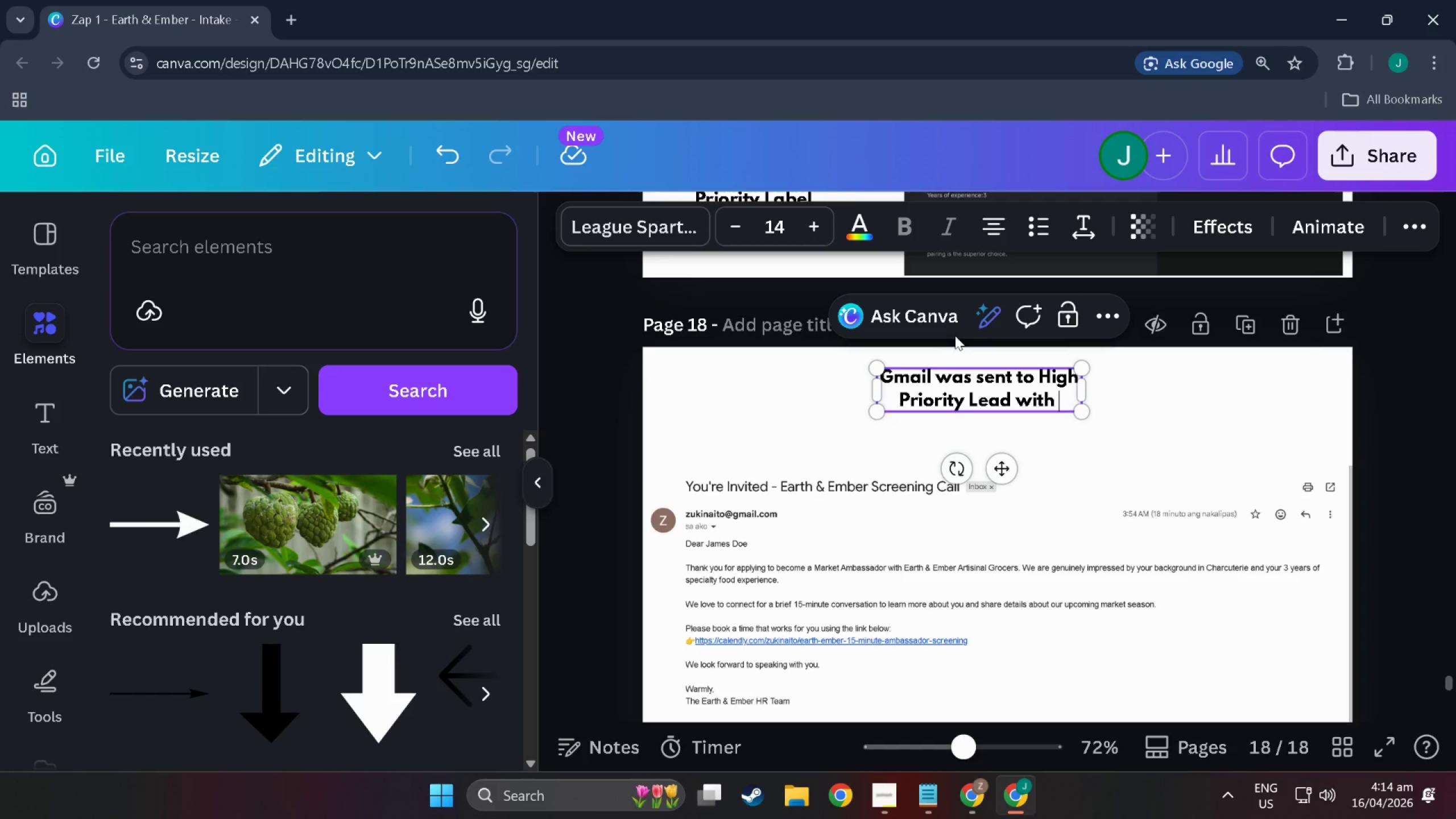 
wait(9.25)
 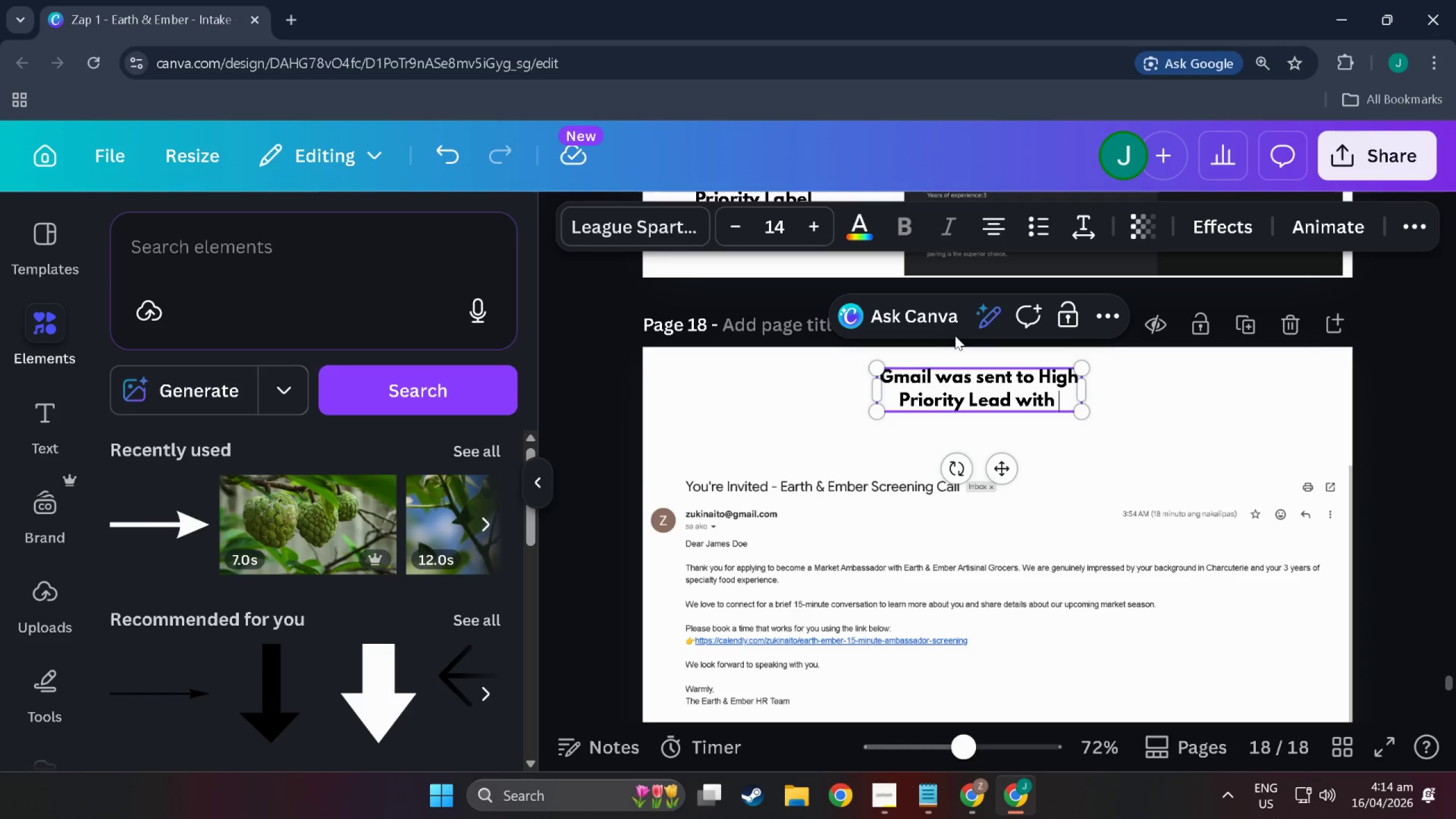 
type(C)
key(Backspace)
type(calendly linmk)
key(Backspace)
key(Backspace)
type(k so that )
 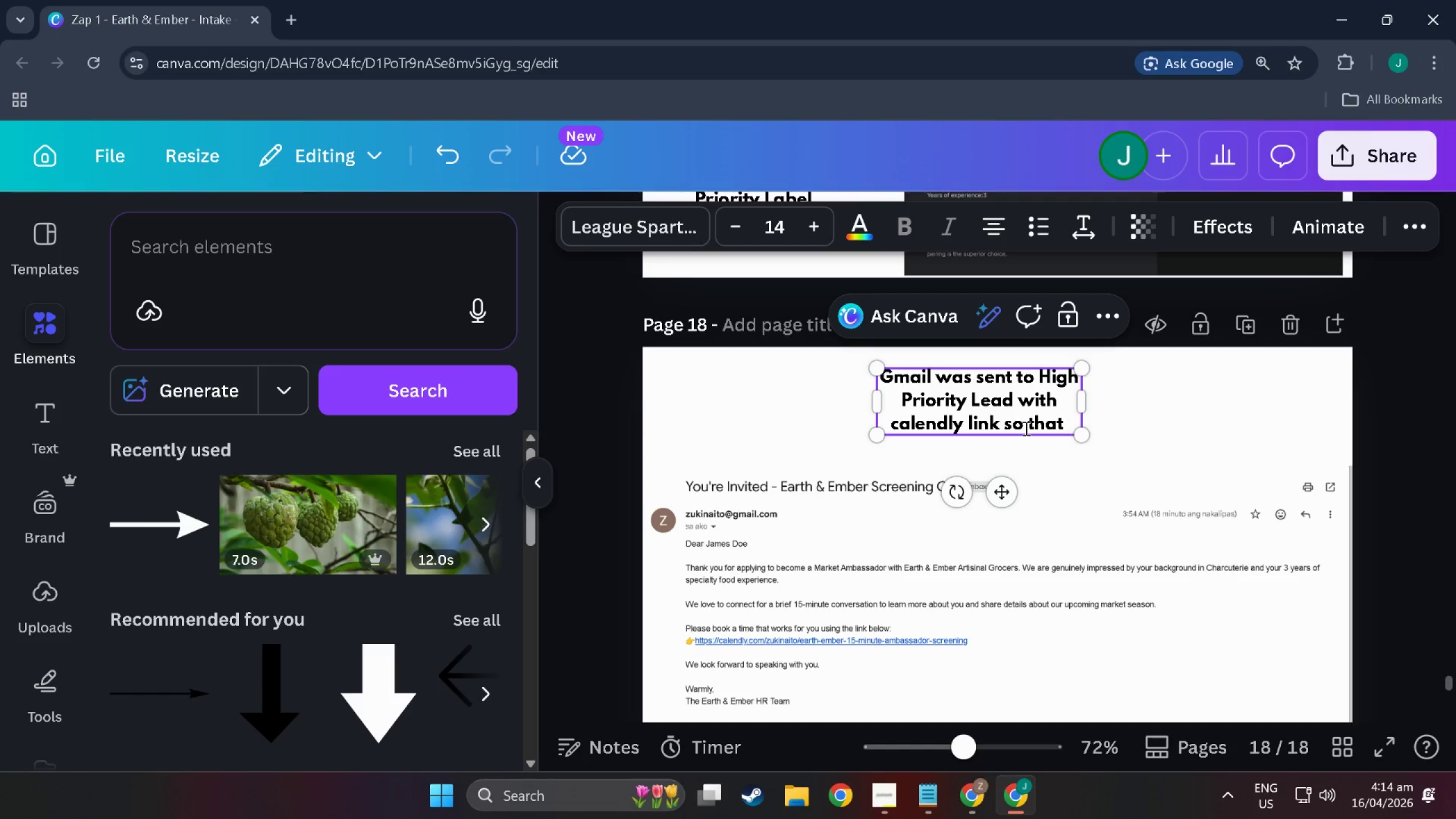 
key(Backspace)
key(Backspace)
key(Backspace)
key(Backspace)
key(Backspace)
key(Backspace)
key(Backspace)
key(Backspace)
type(u)
key(Backspace)
type(ib)
key(Backspace)
type(nvite)
 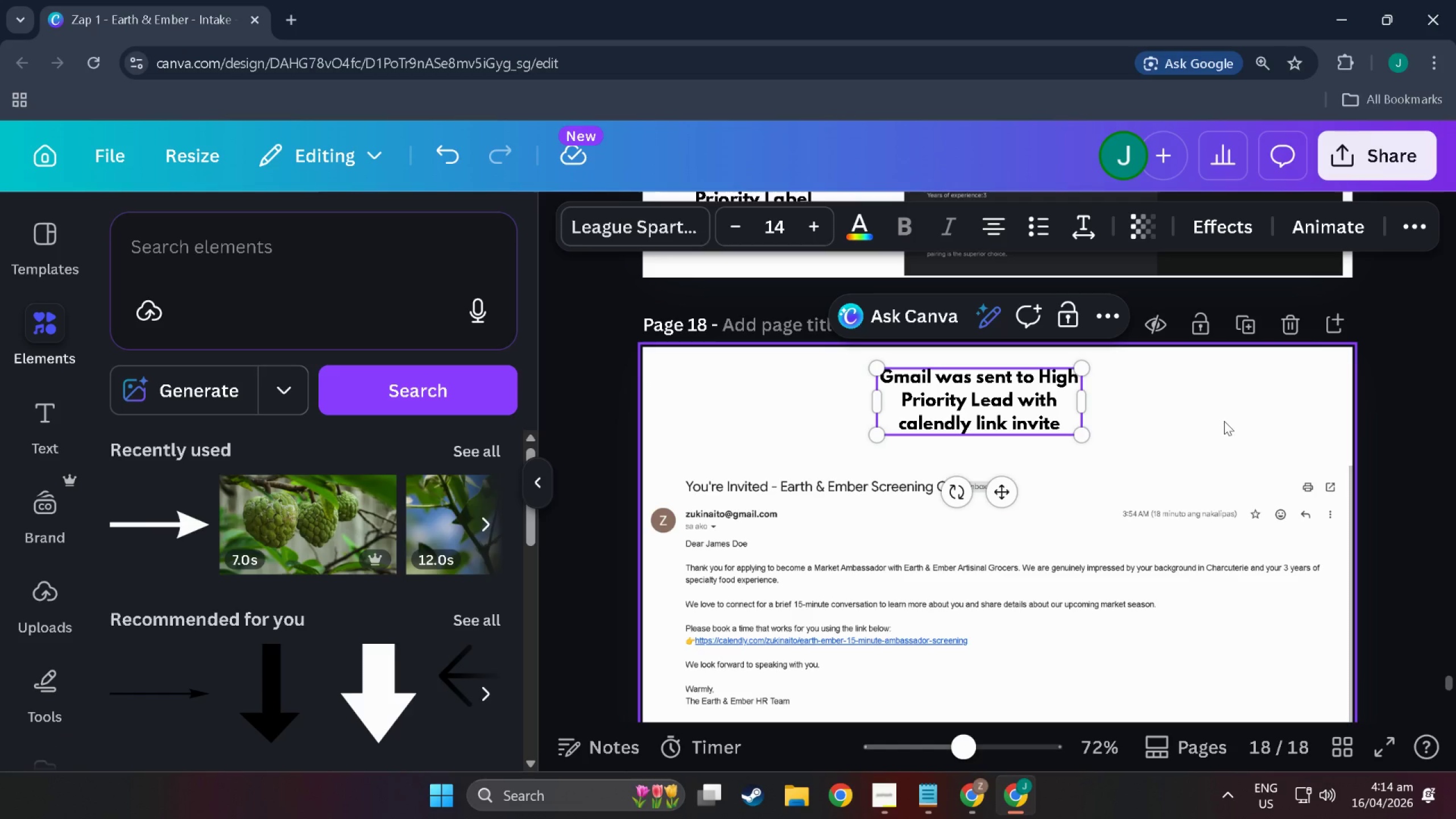 
left_click([1199, 417])
 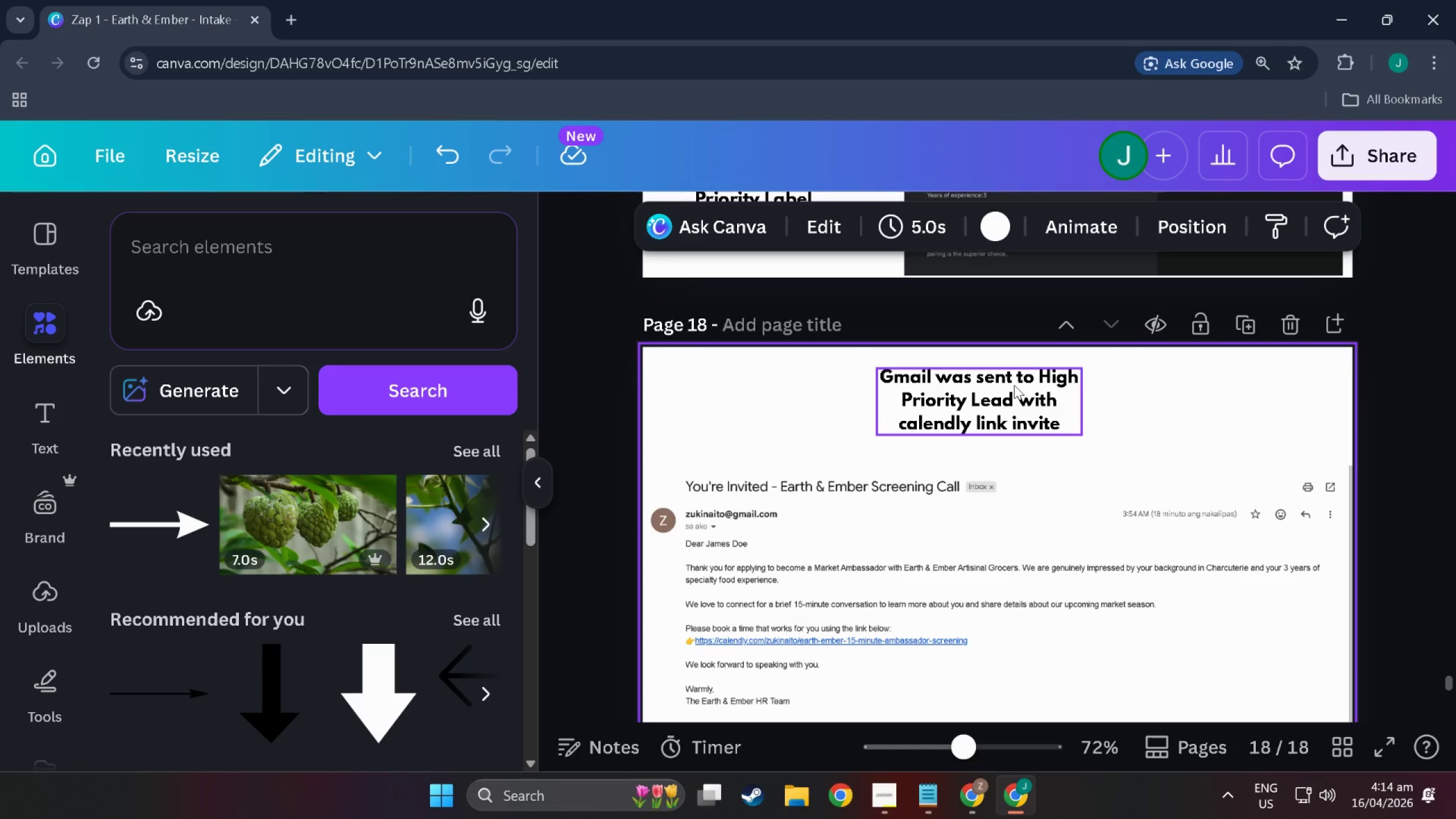 
scroll: coordinate [1013, 390], scroll_direction: up, amount: 2.0
 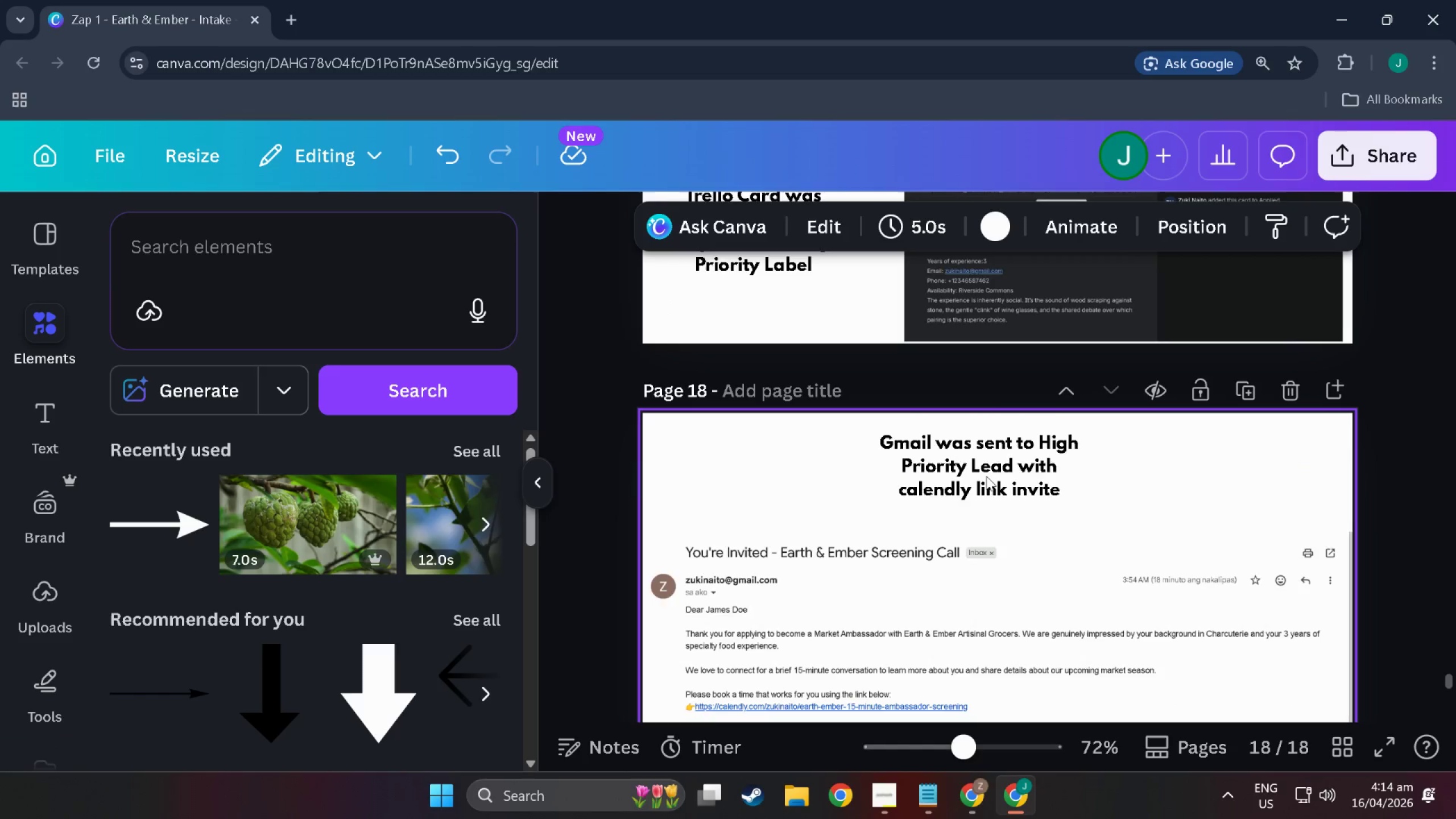 
scroll: coordinate [951, 499], scroll_direction: down, amount: 7.0
 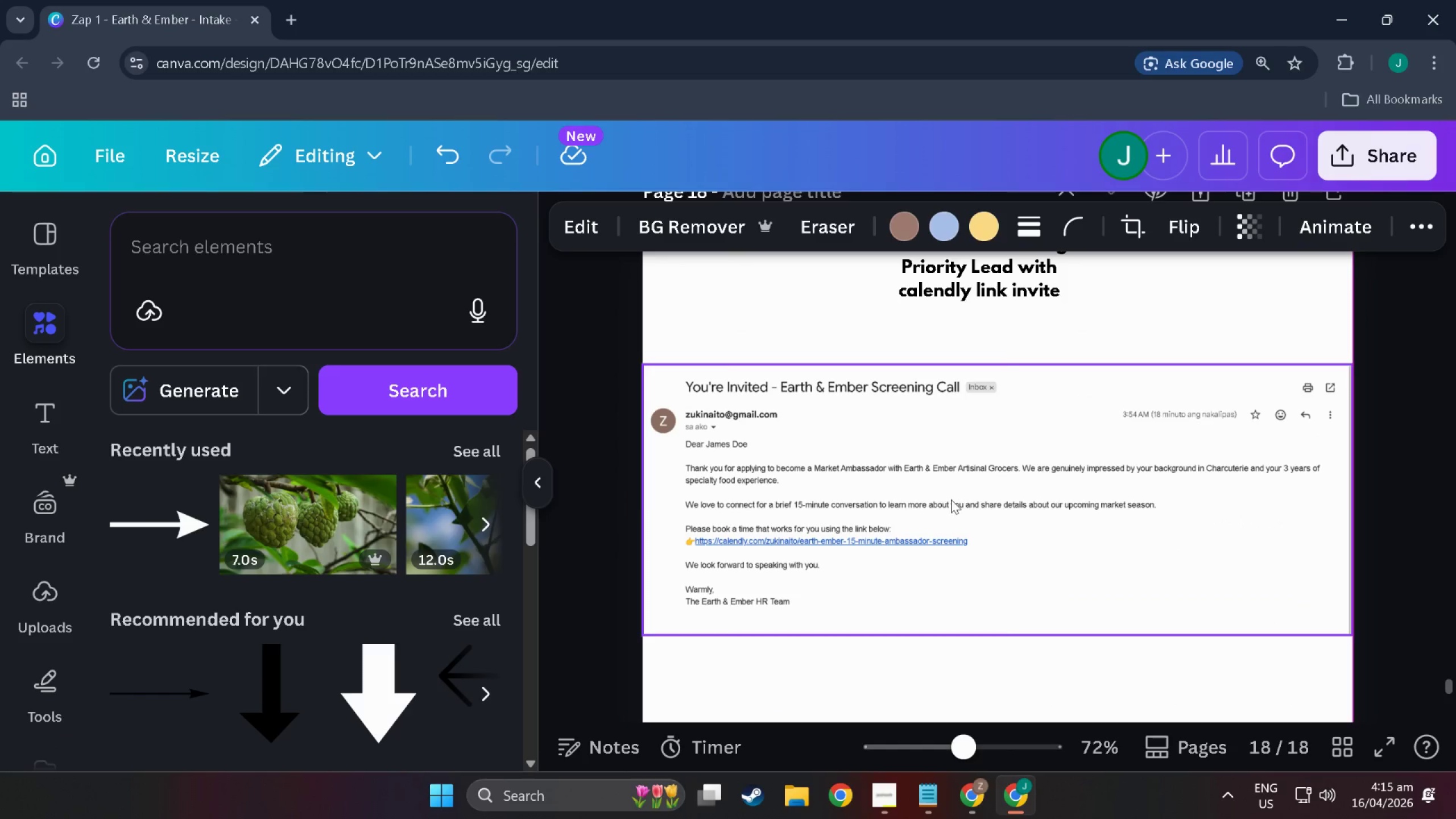 
left_click([951, 499])
 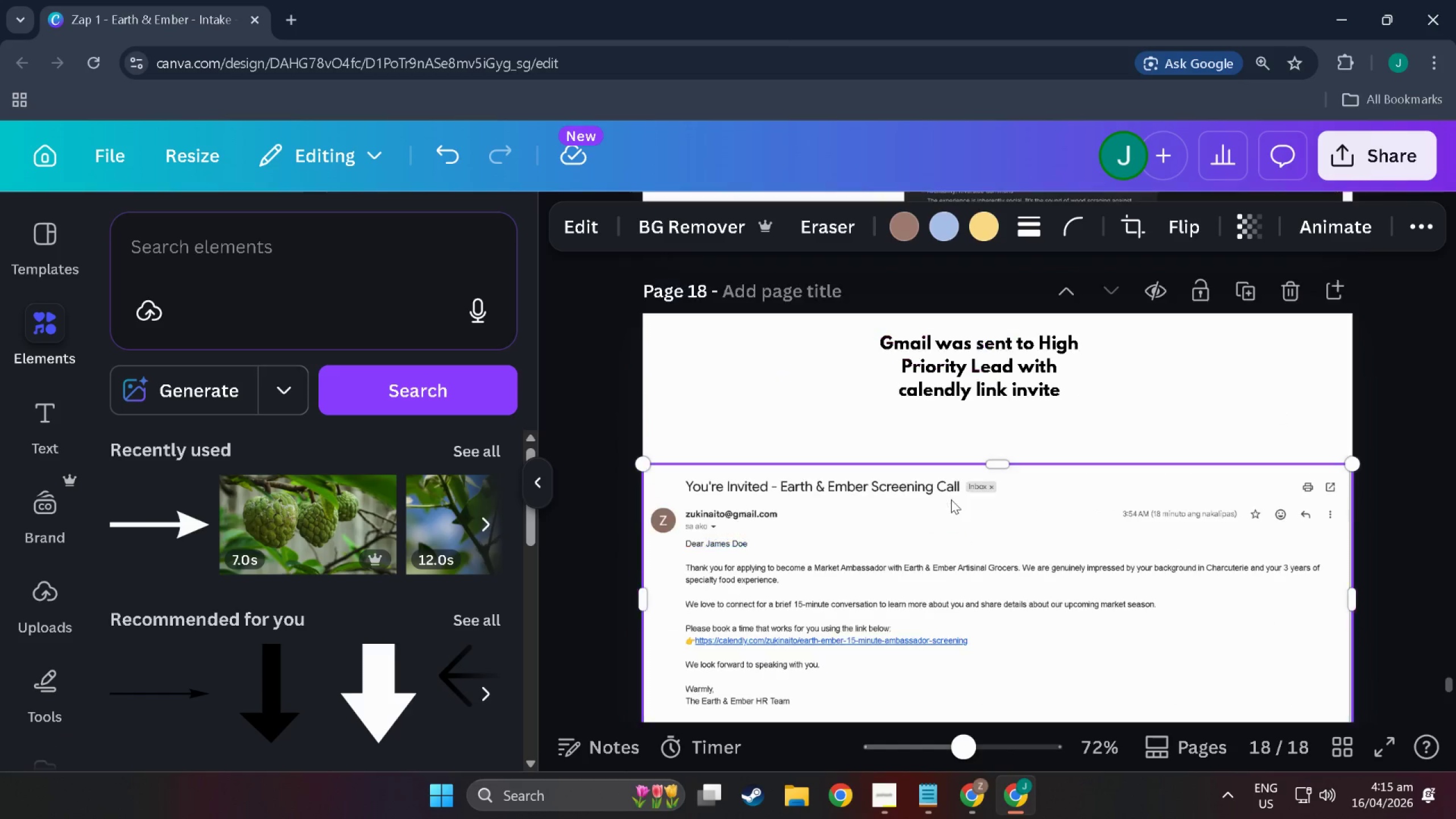 
scroll: coordinate [951, 499], scroll_direction: up, amount: 3.0
 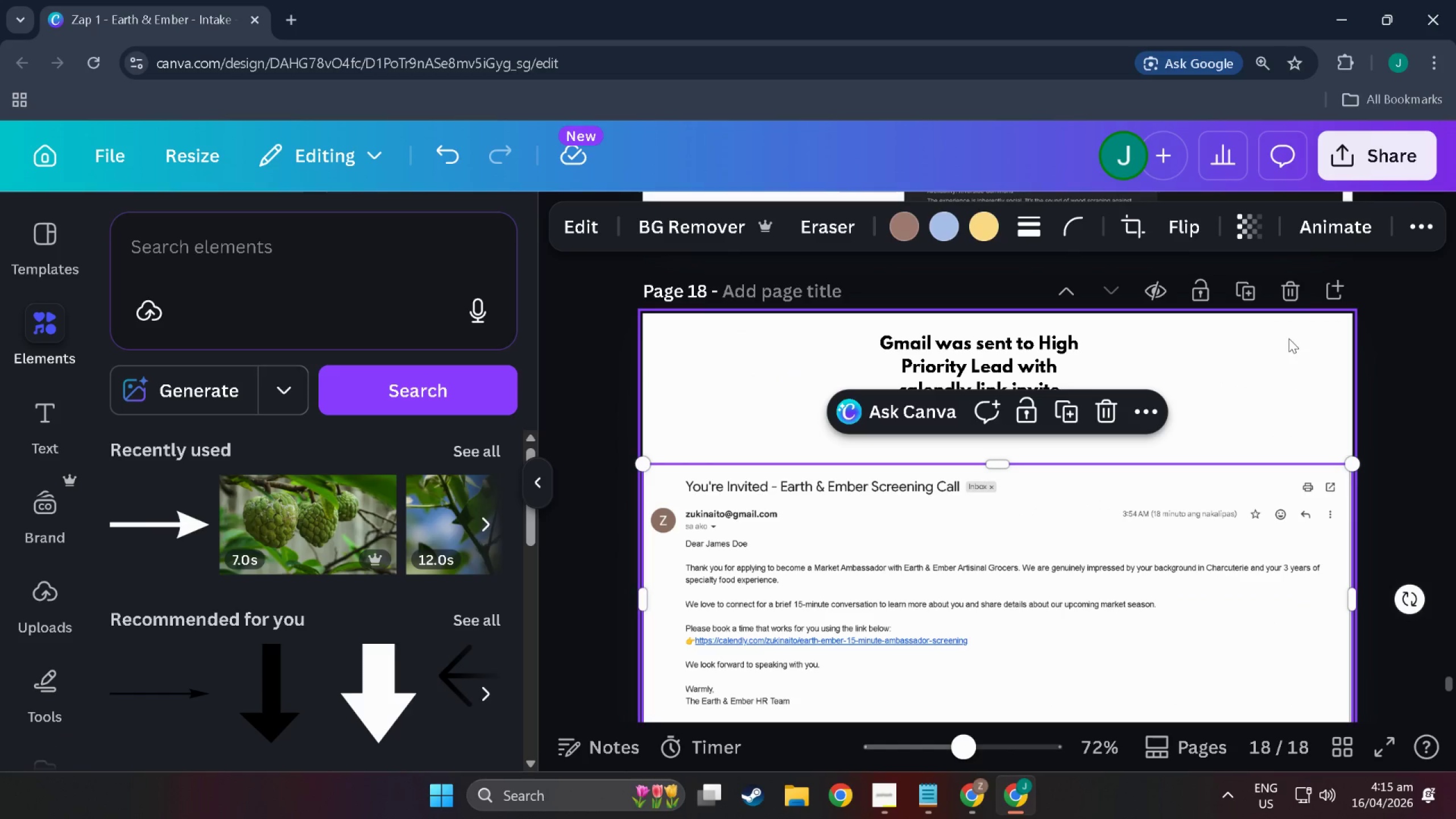 
left_click([1248, 341])
 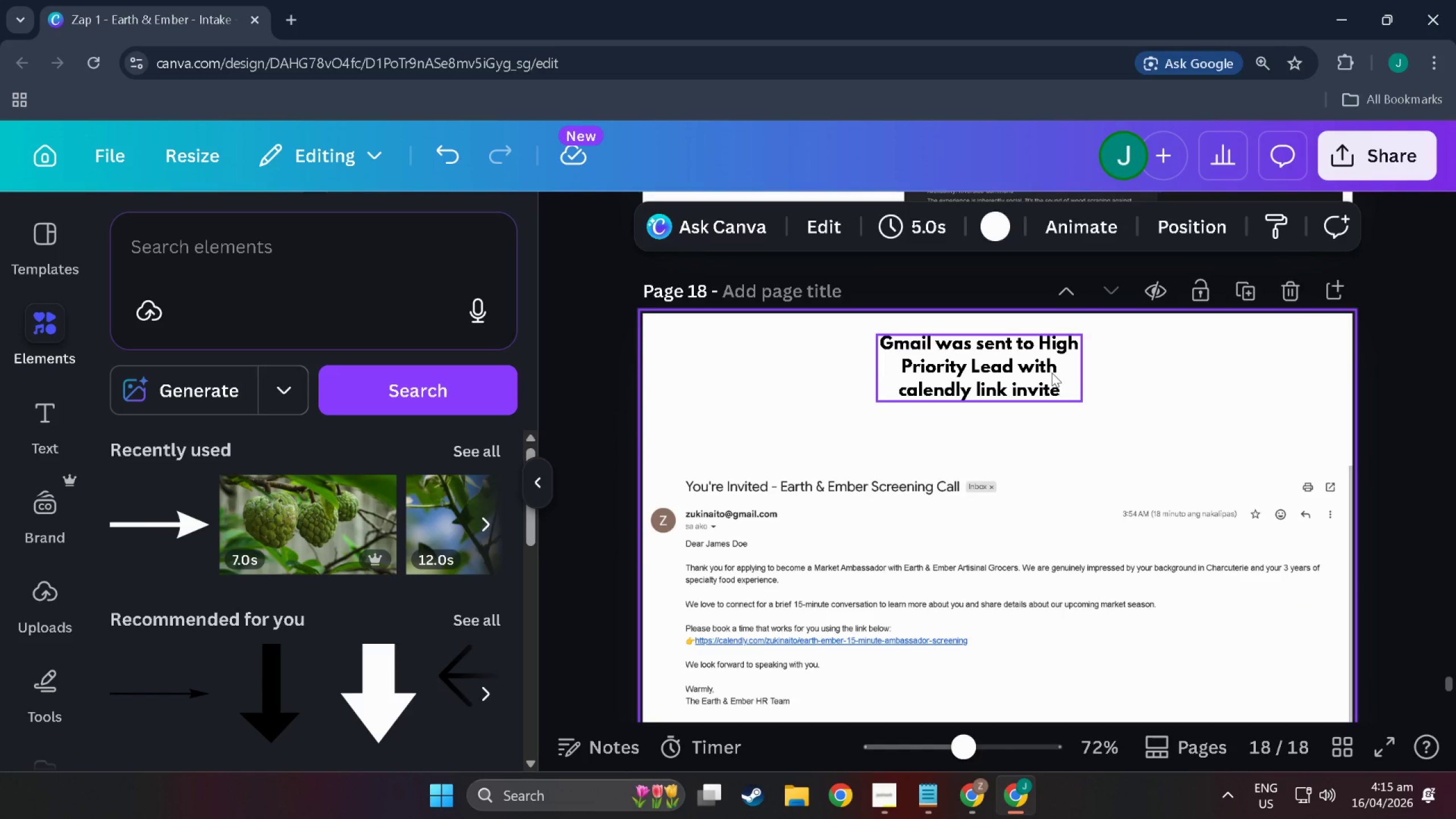 
double_click([1052, 373])
 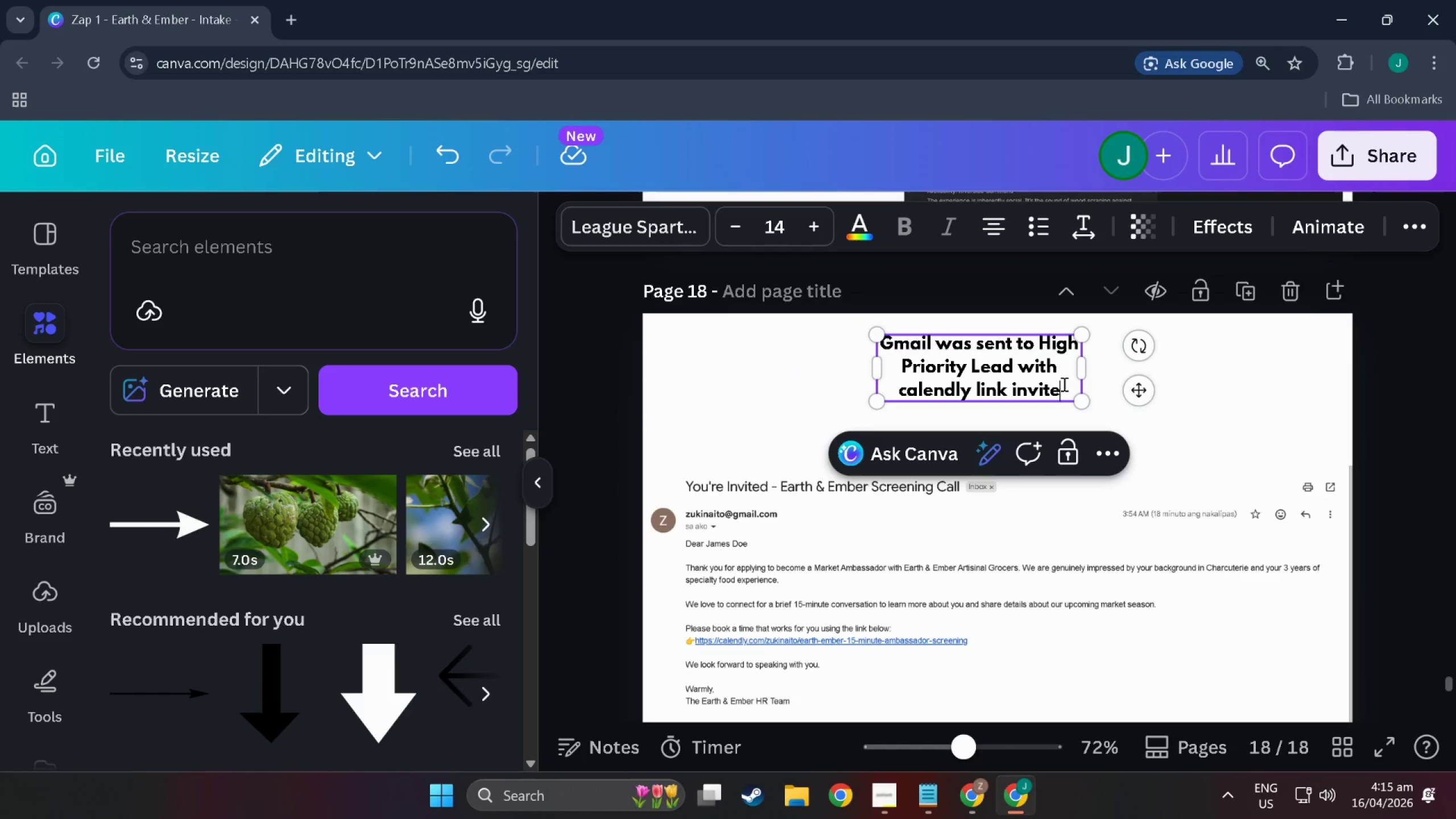 
triple_click([1063, 384])
 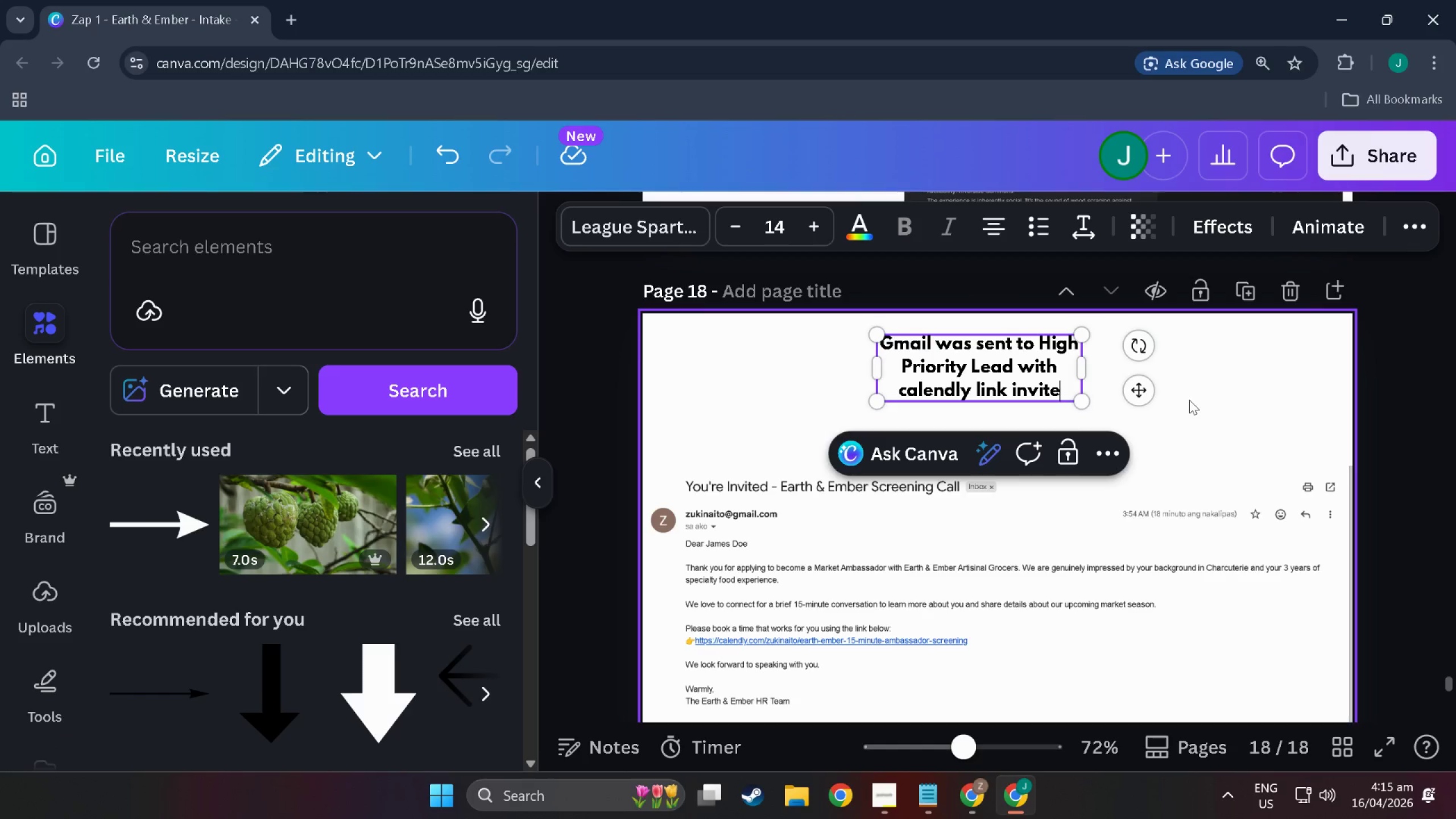 
left_click([1217, 393])
 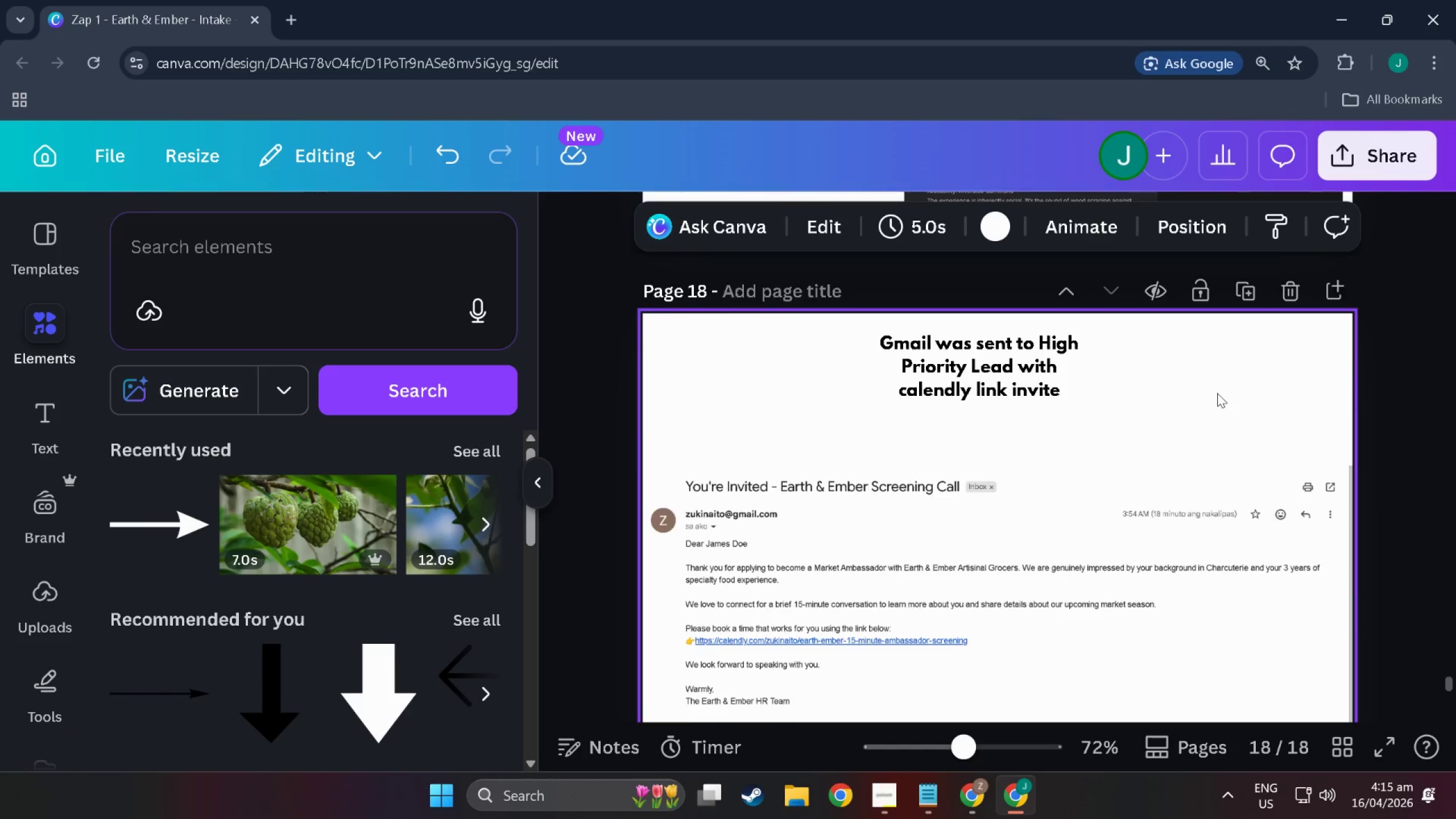 
scroll: coordinate [904, 532], scroll_direction: up, amount: 10.0
 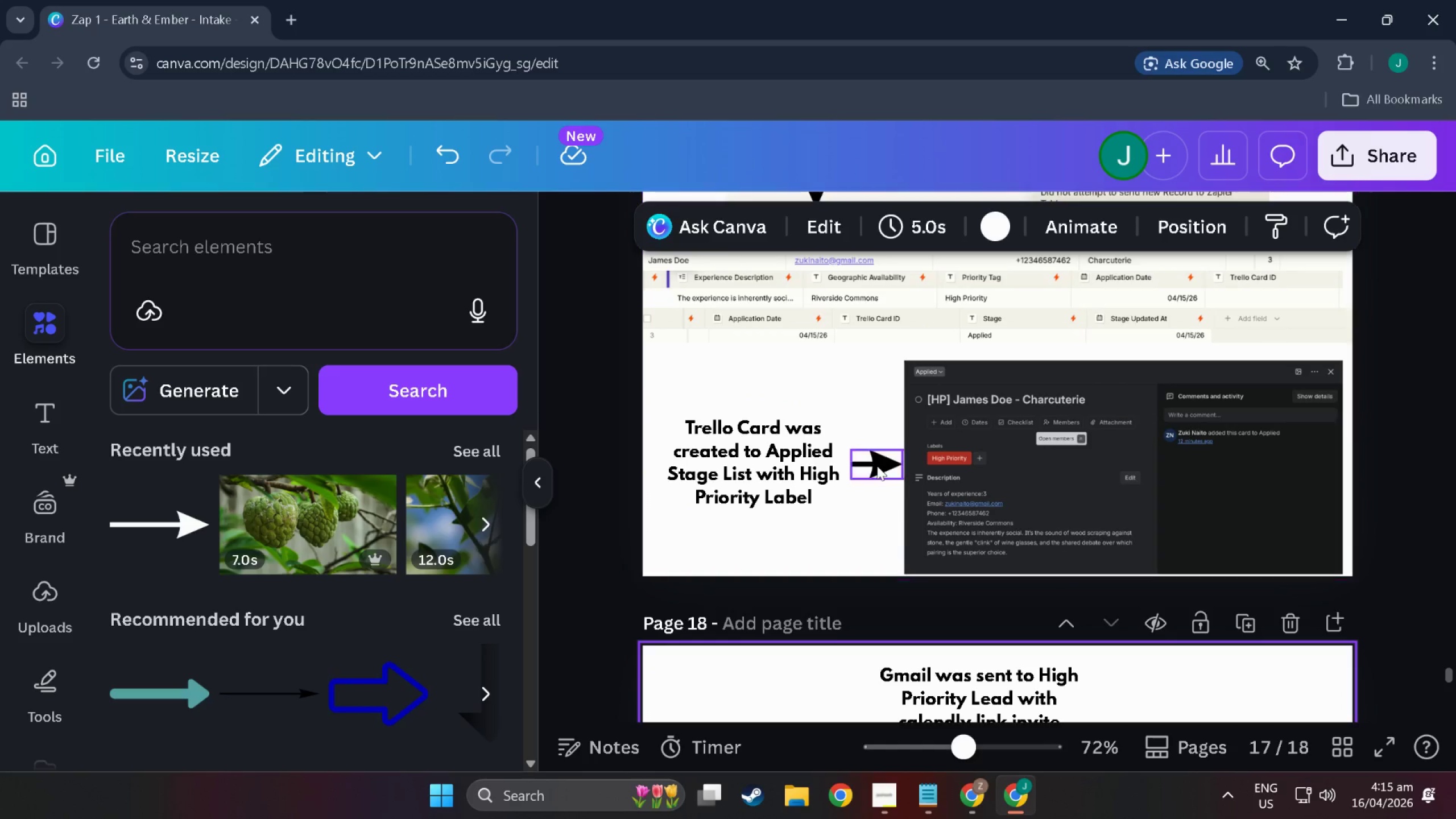 
left_click([877, 465])
 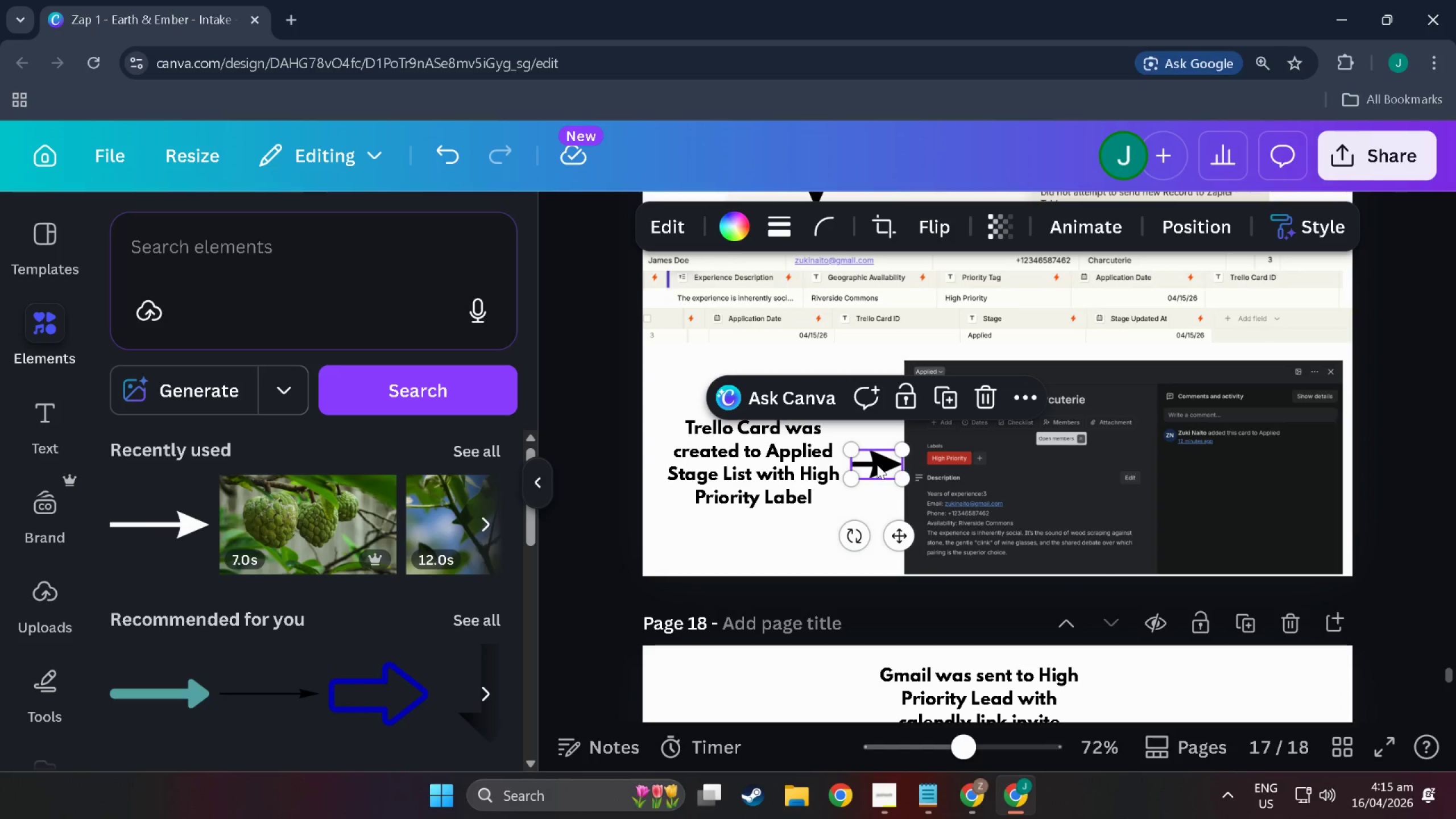 
hold_key(key=ControlLeft, duration=0.6)